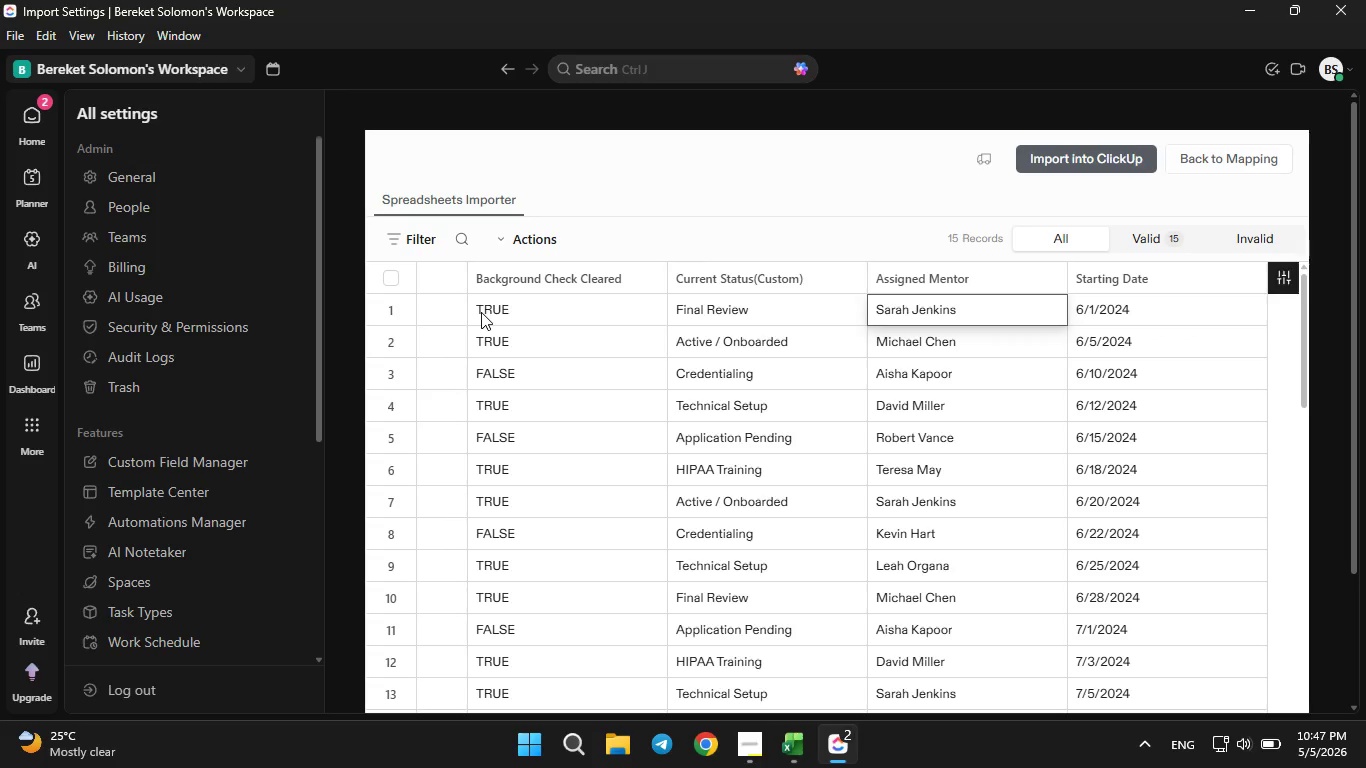 
key(ArrowLeft)
 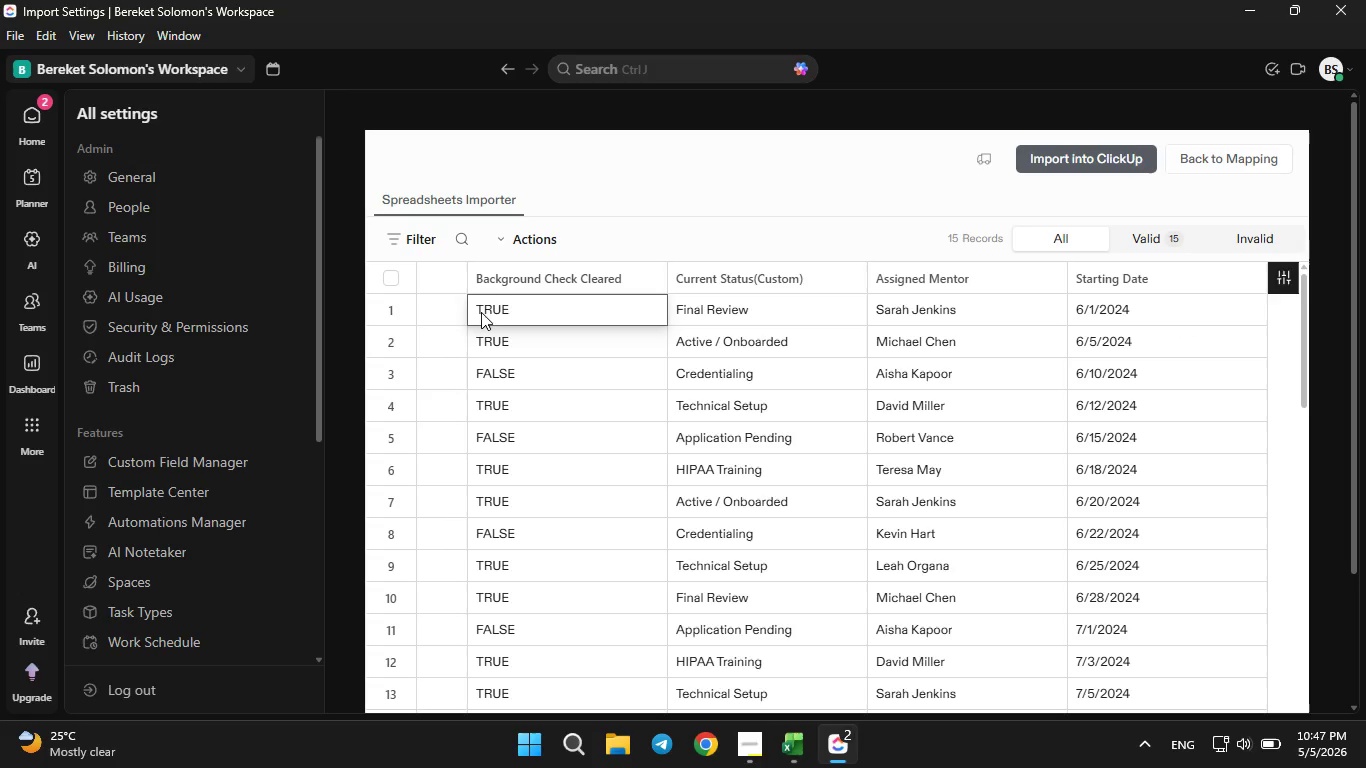 
key(ArrowLeft)
 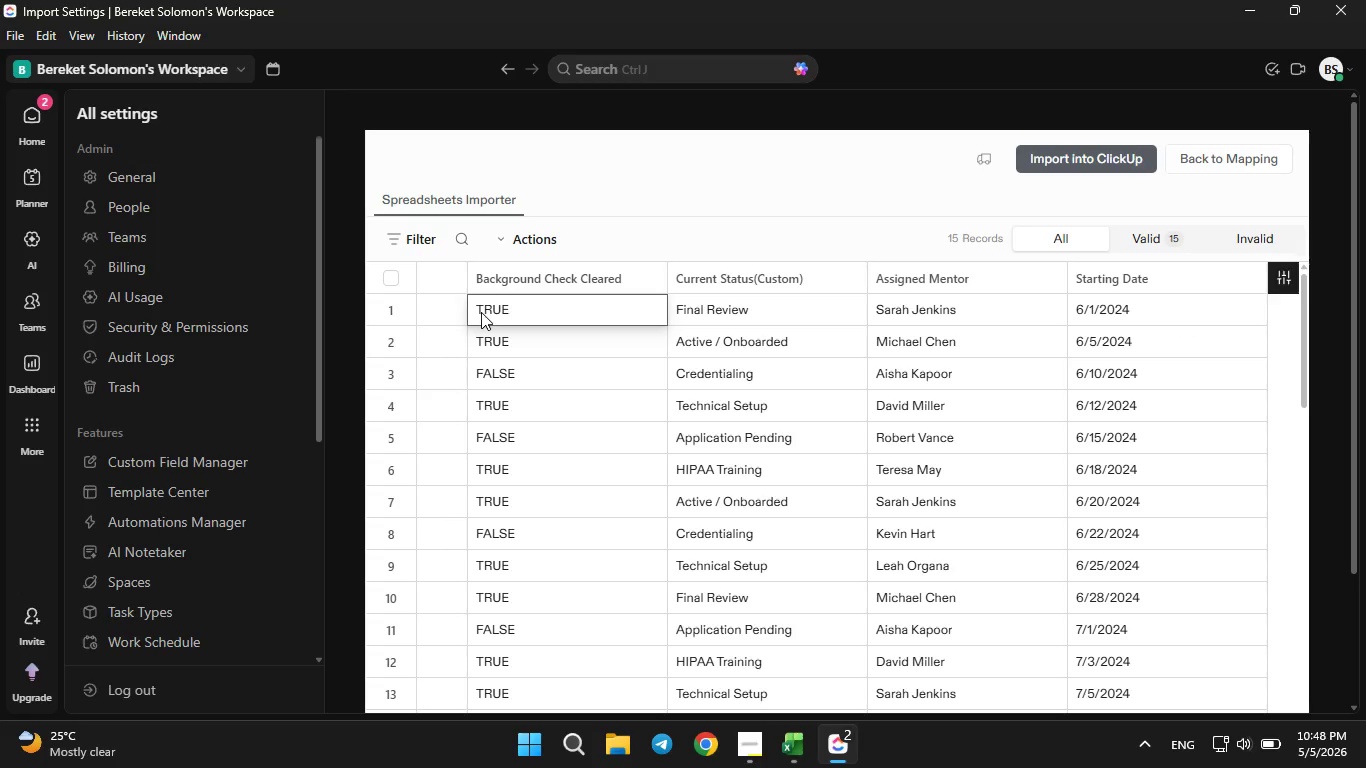 
key(ArrowLeft)
 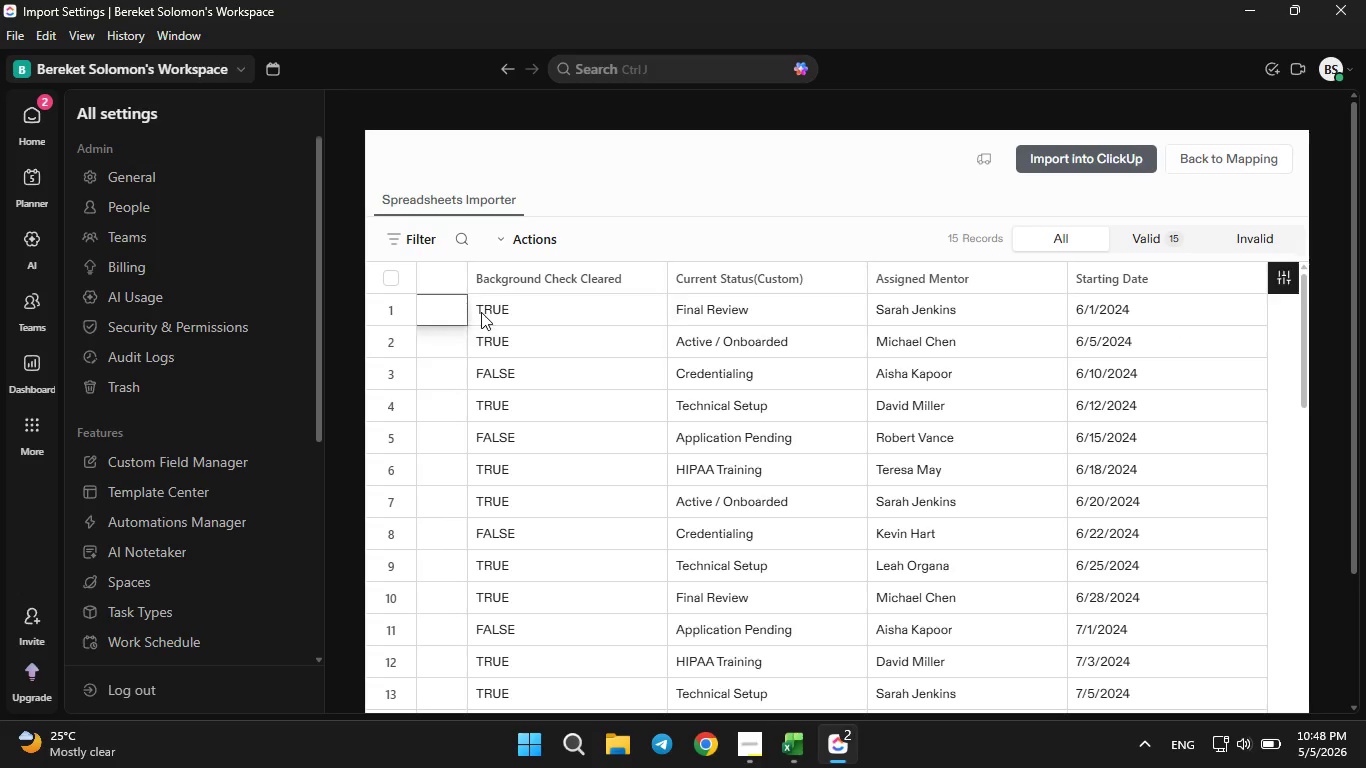 
key(ArrowLeft)
 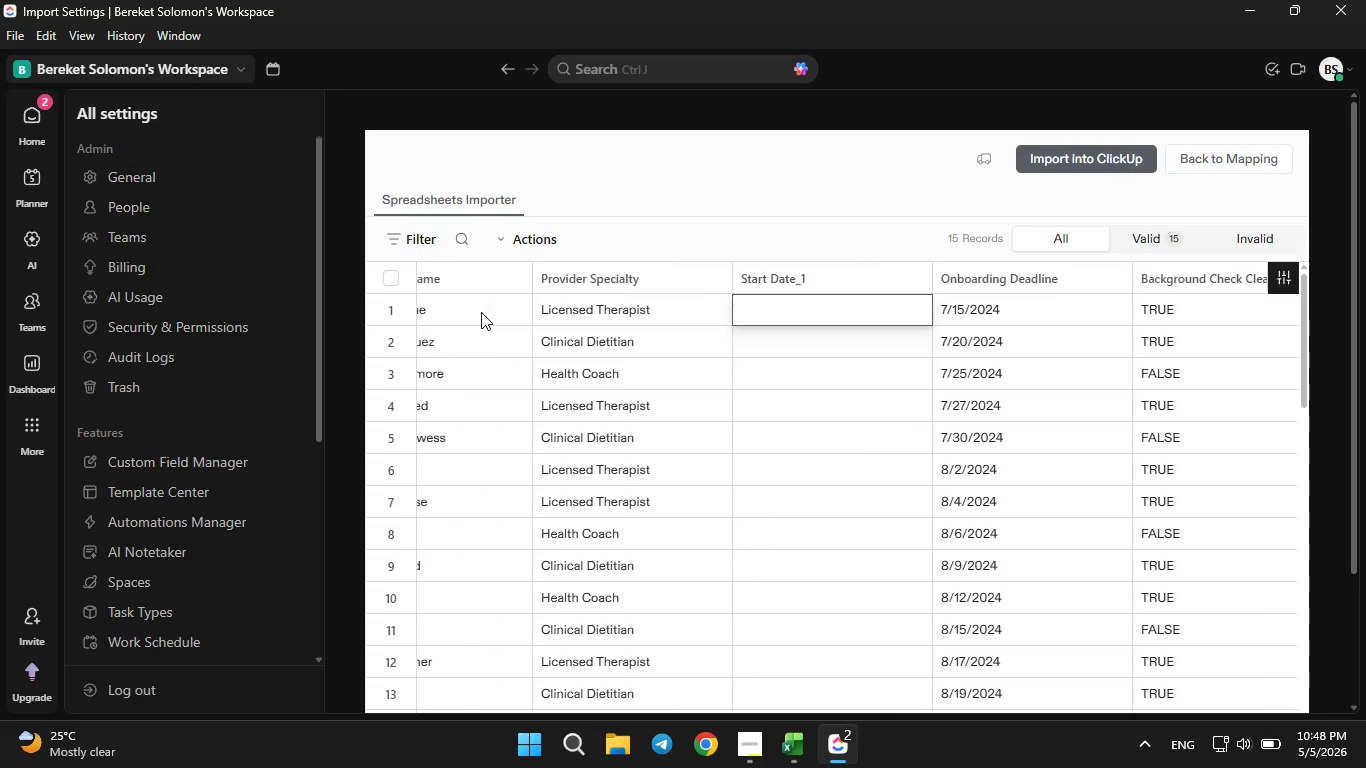 
key(ArrowLeft)
 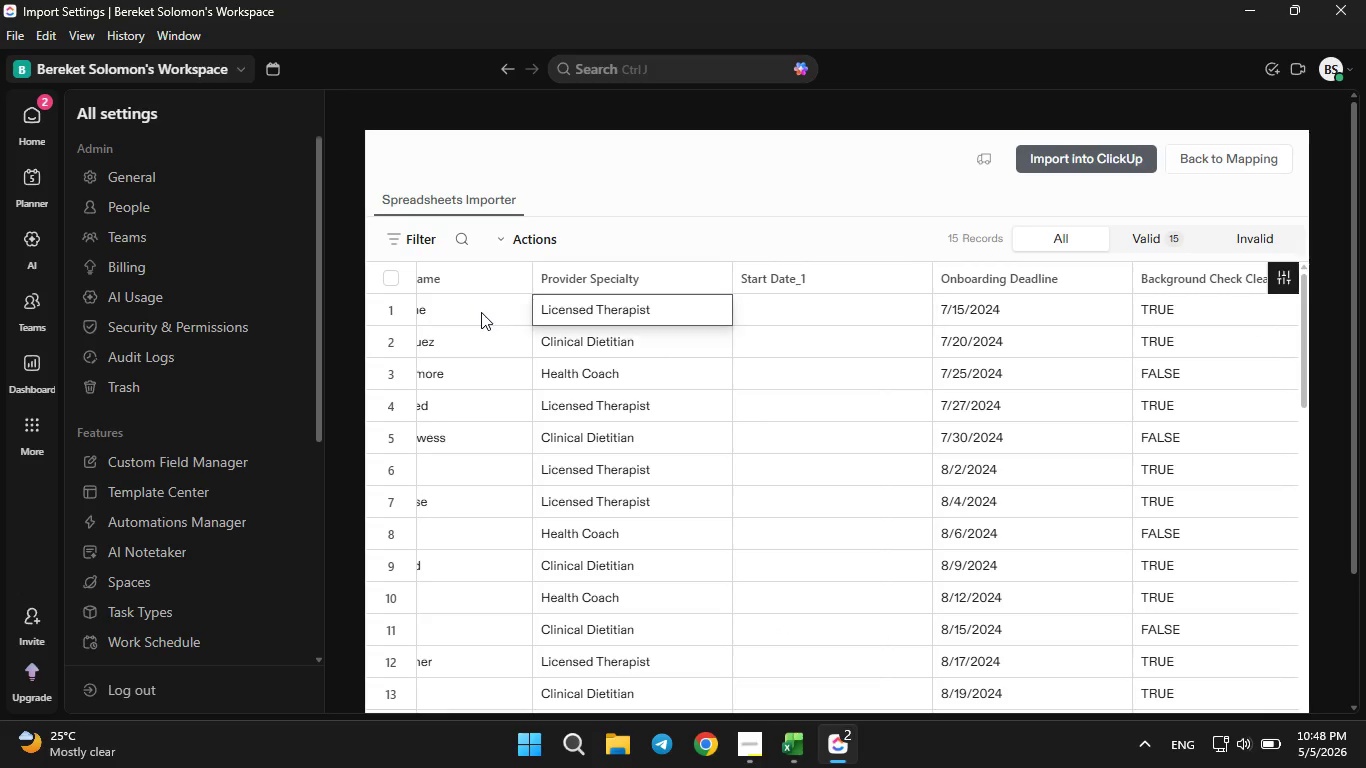 
key(ArrowLeft)
 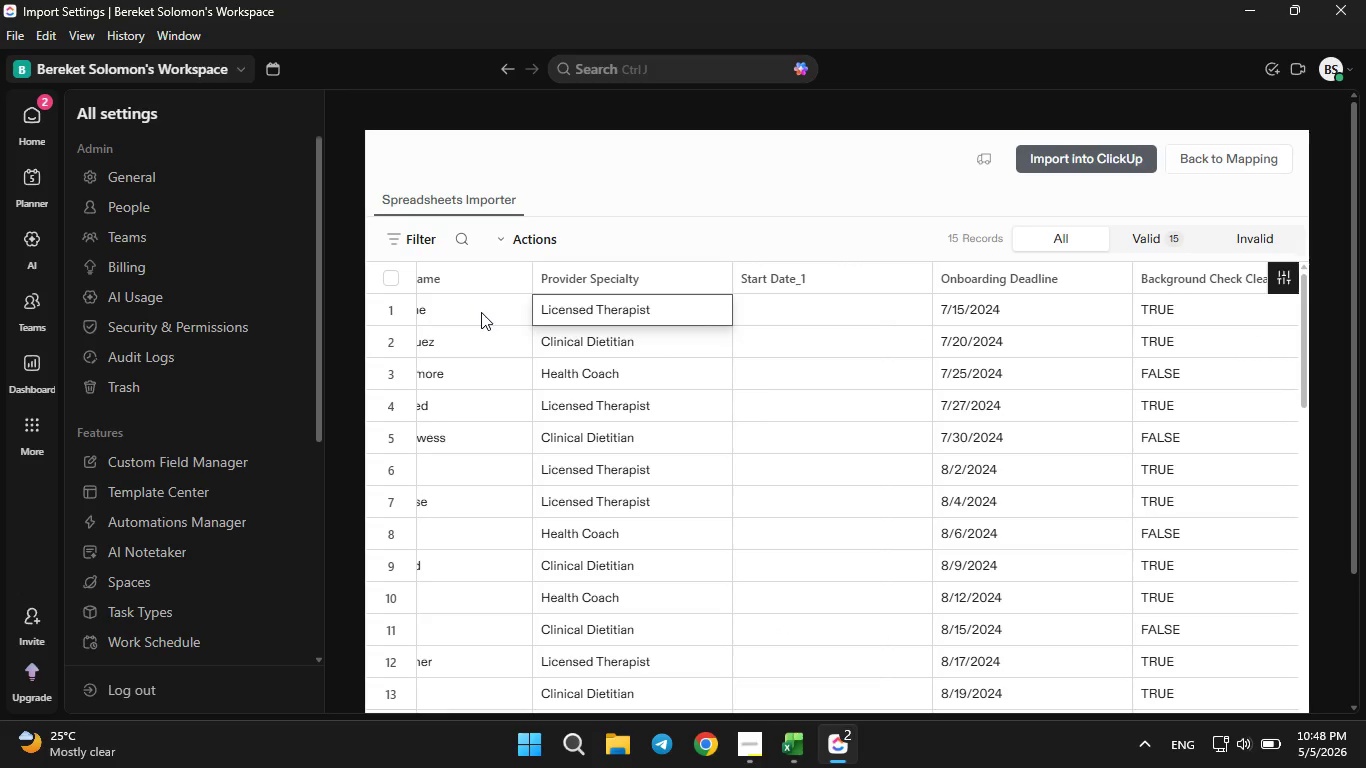 
key(ArrowLeft)
 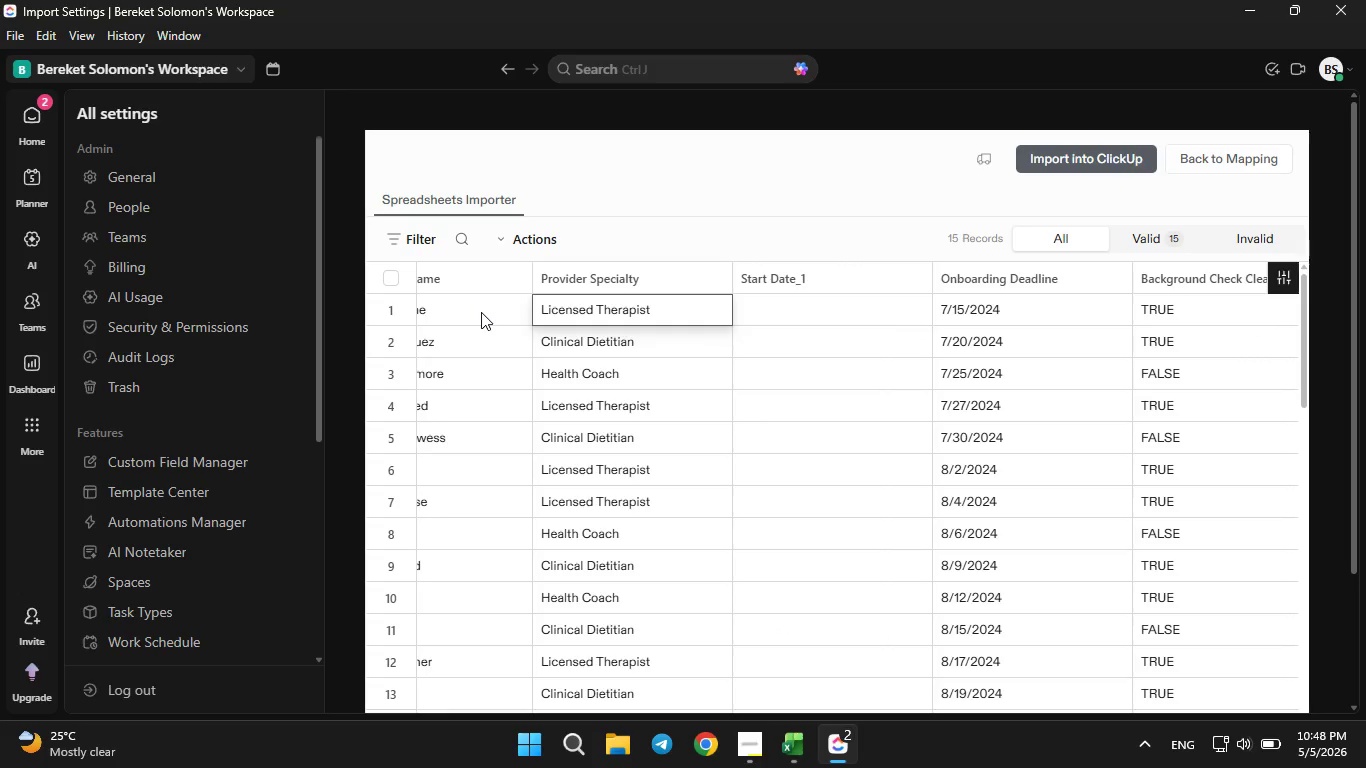 
key(ArrowLeft)
 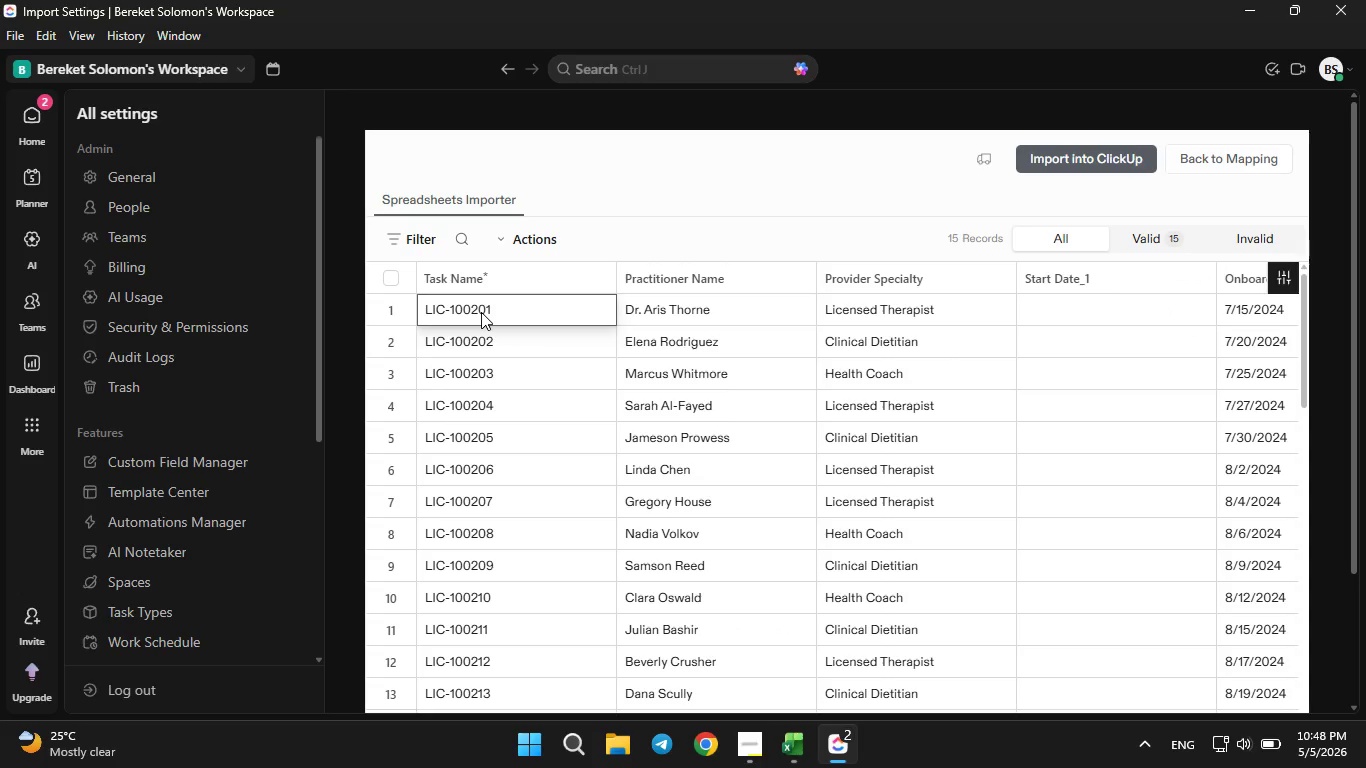 
key(ArrowLeft)
 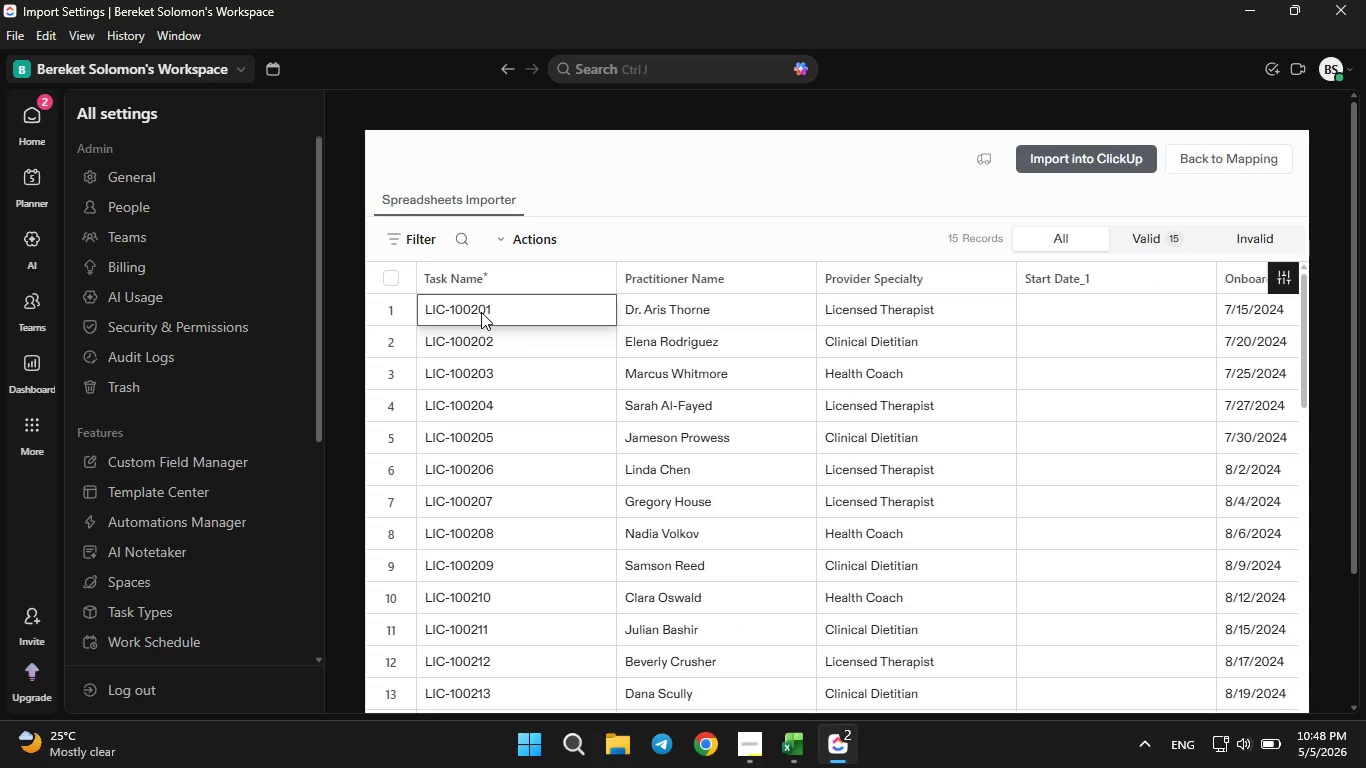 
key(ArrowLeft)
 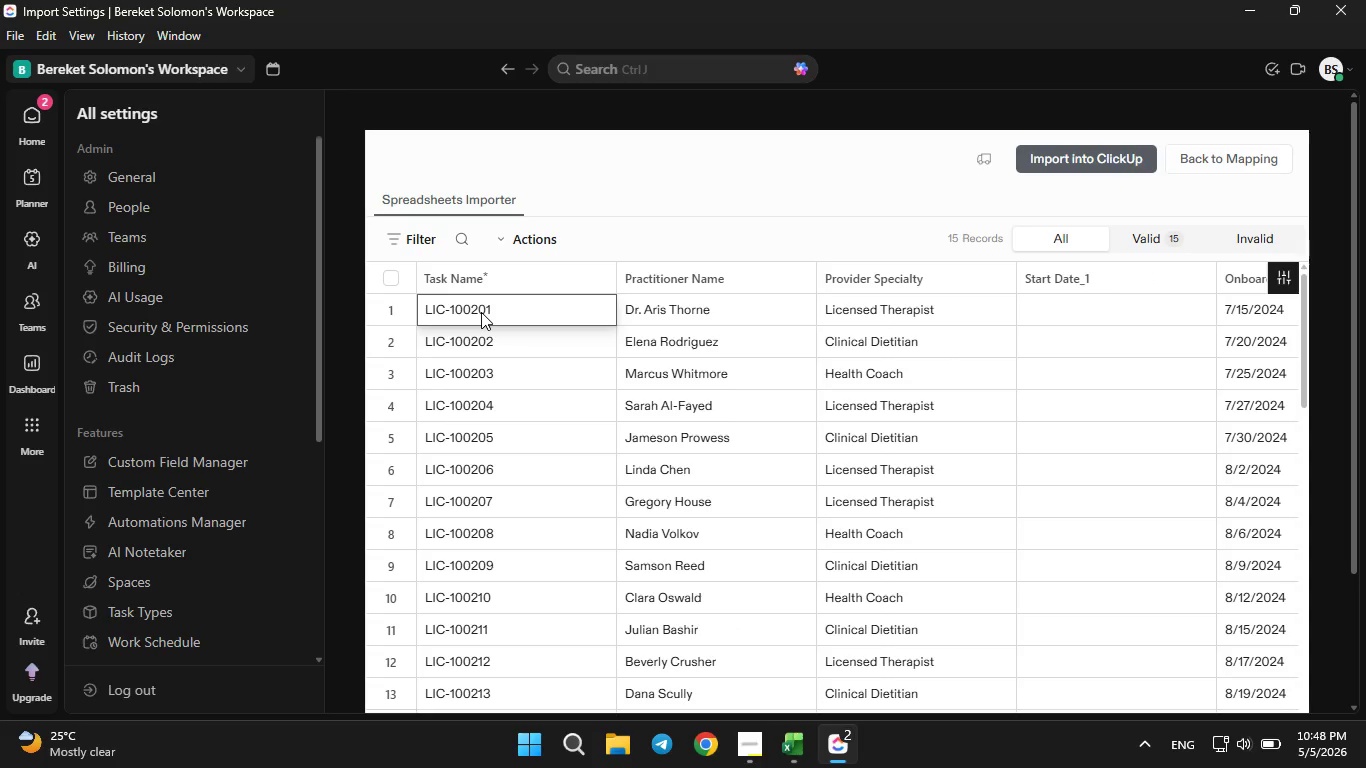 
key(ArrowLeft)
 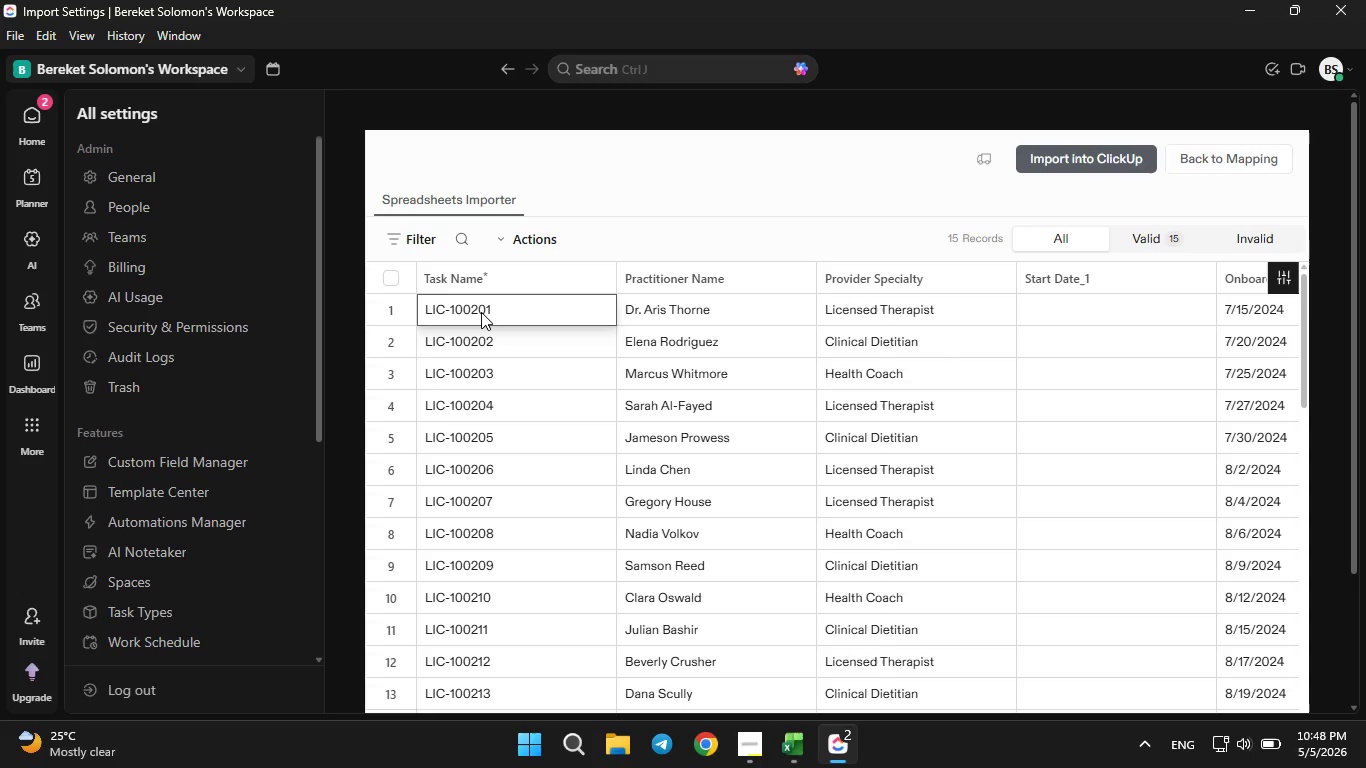 
key(ArrowLeft)
 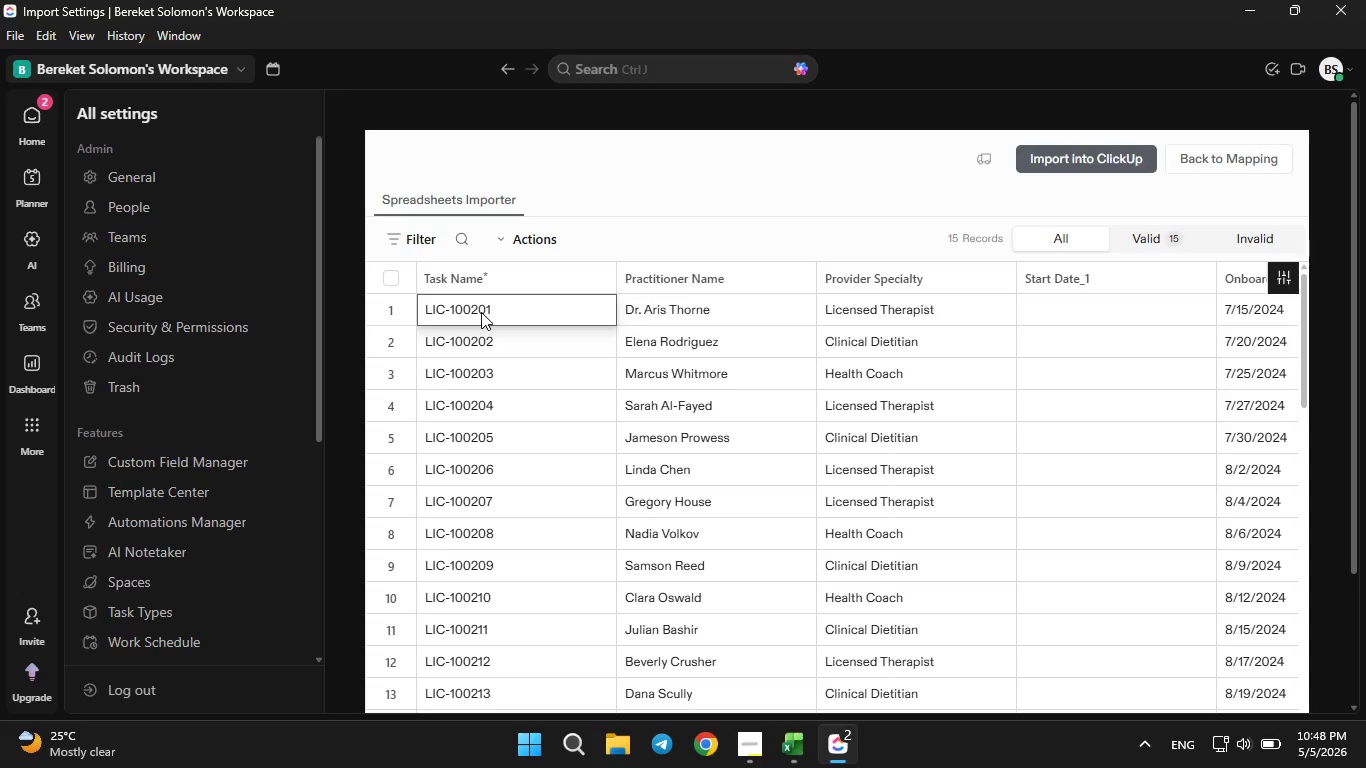 
key(ArrowRight)
 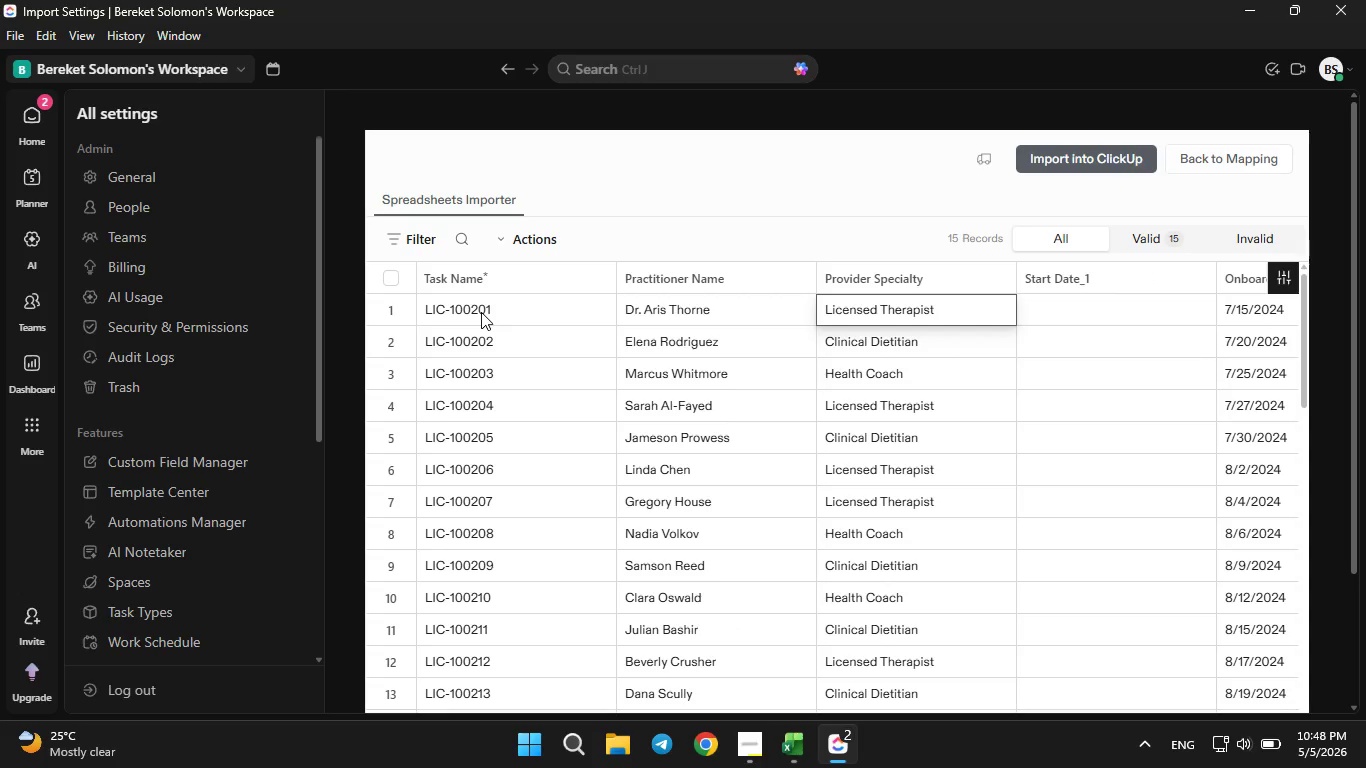 
key(ArrowRight)
 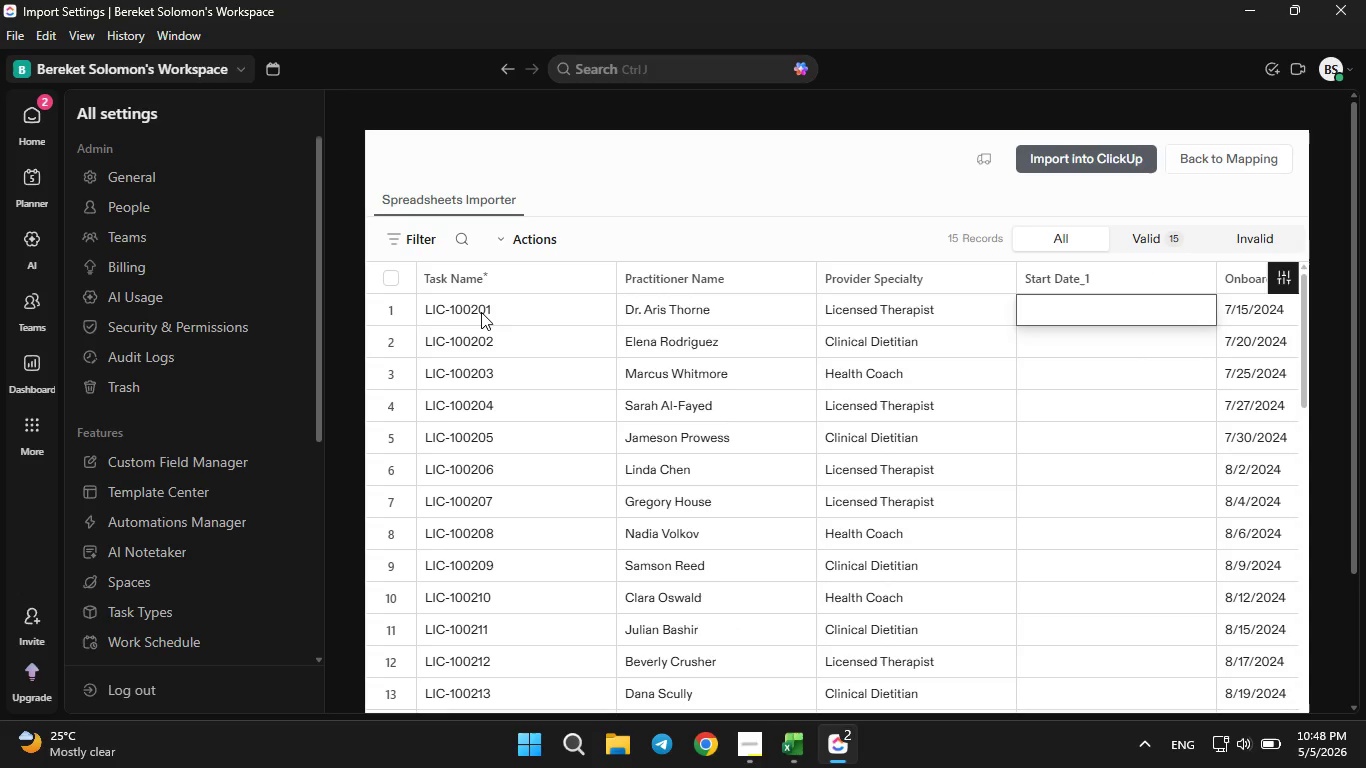 
key(ArrowRight)
 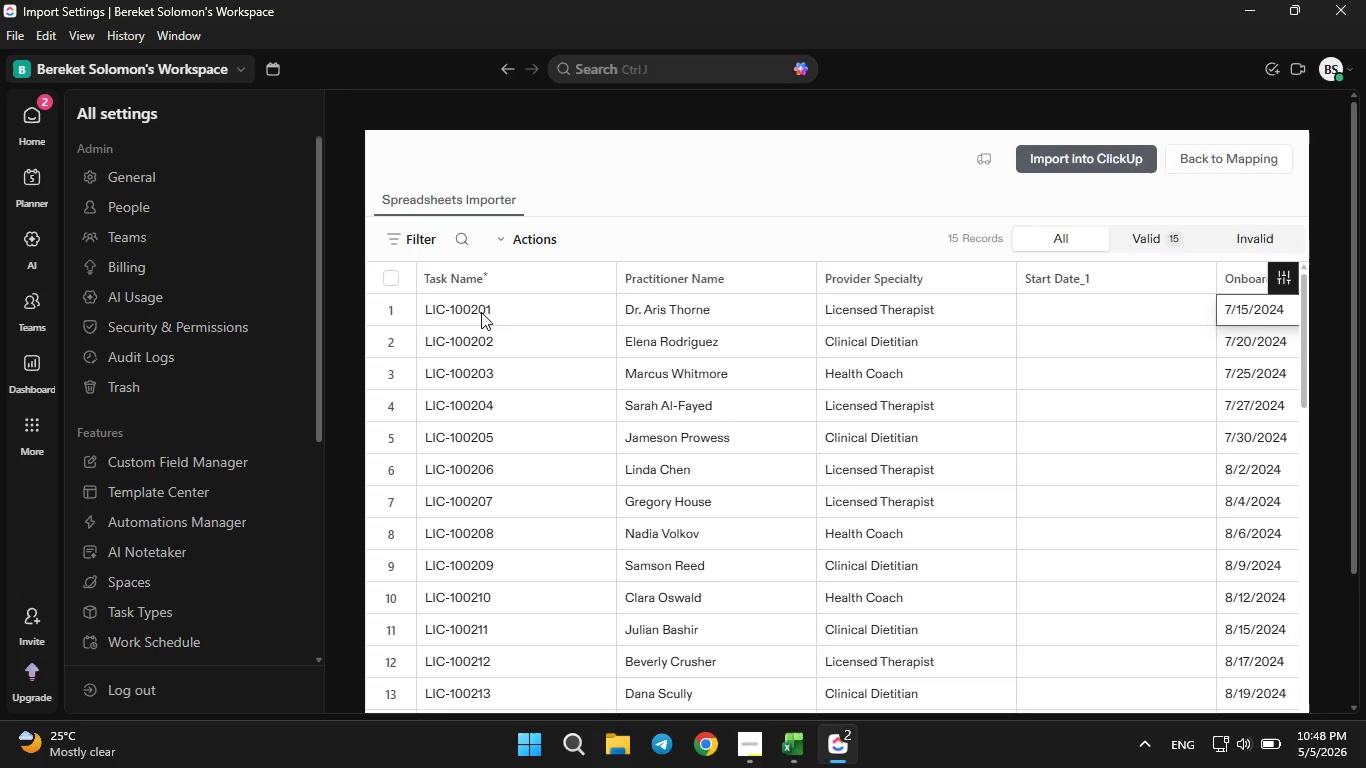 
key(ArrowRight)
 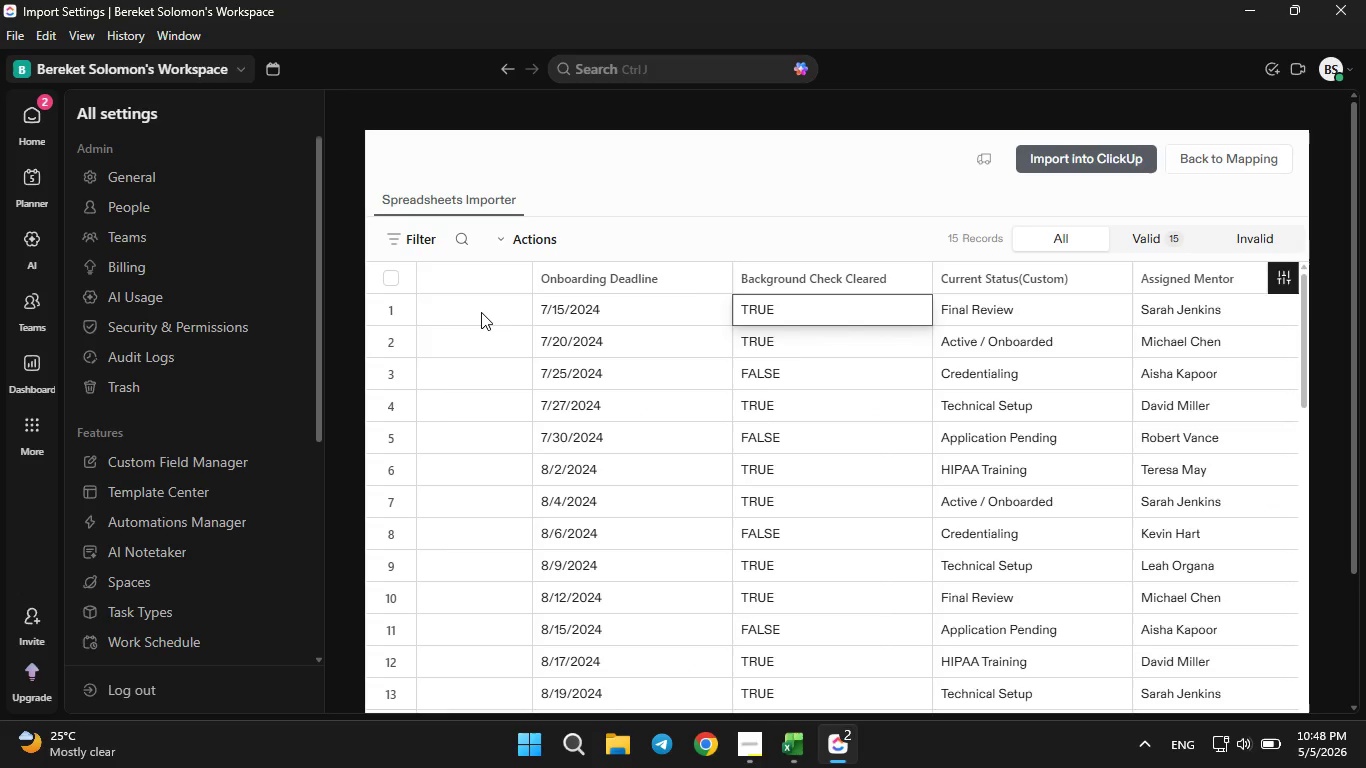 
key(ArrowRight)
 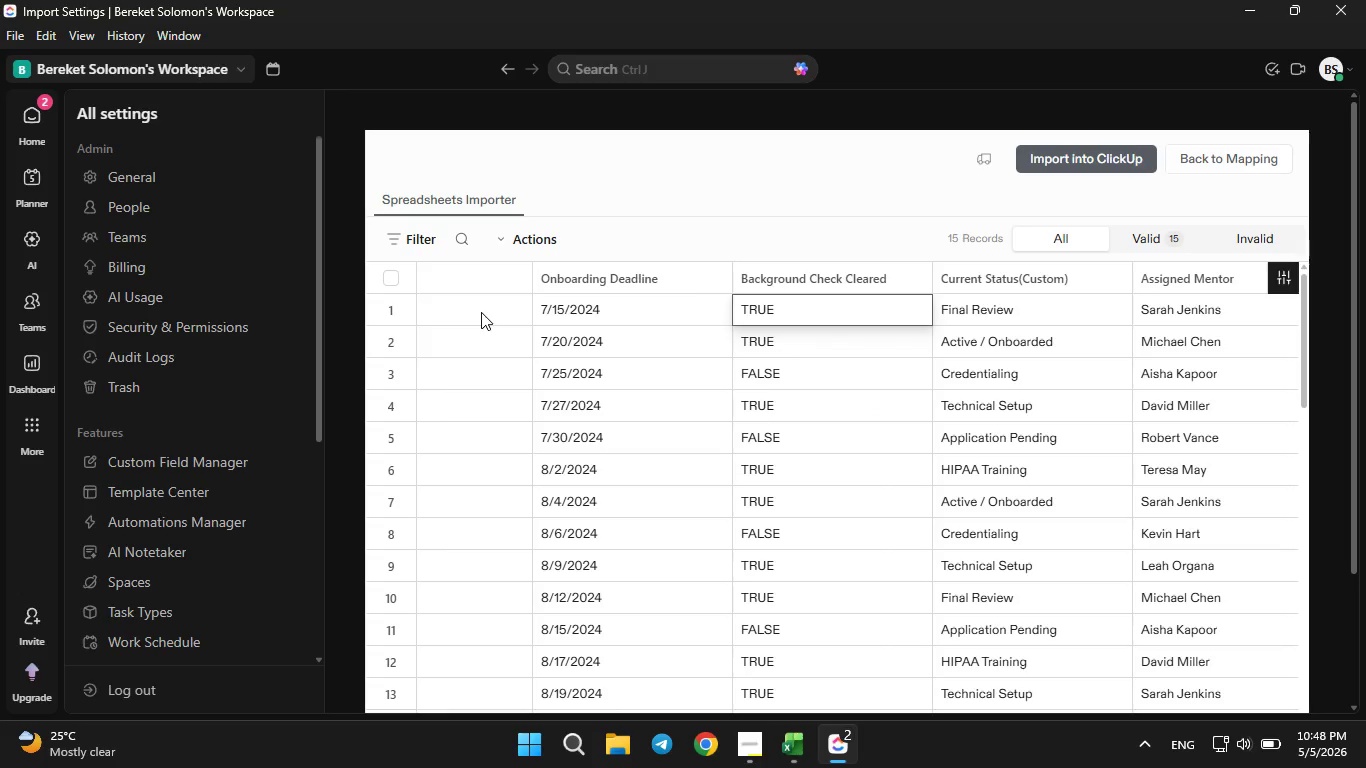 
key(ArrowRight)
 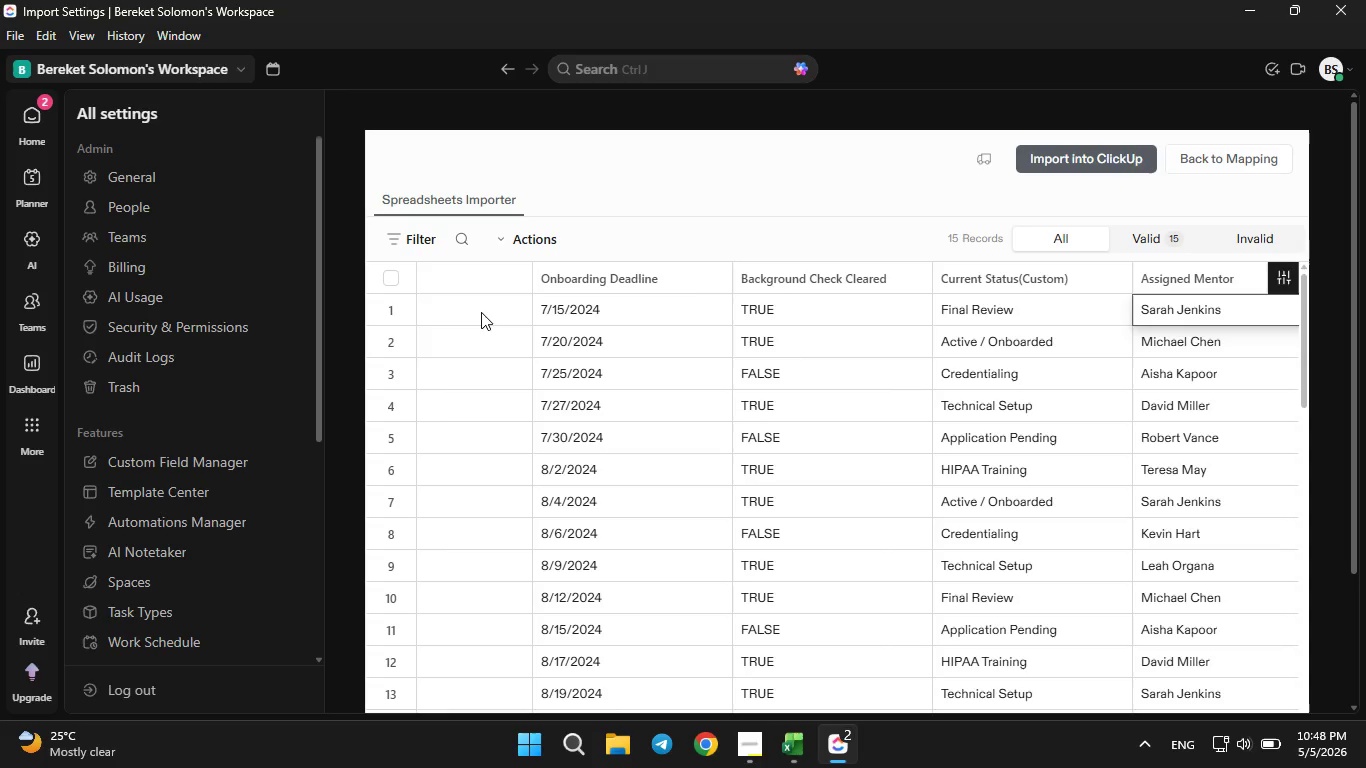 
key(ArrowRight)
 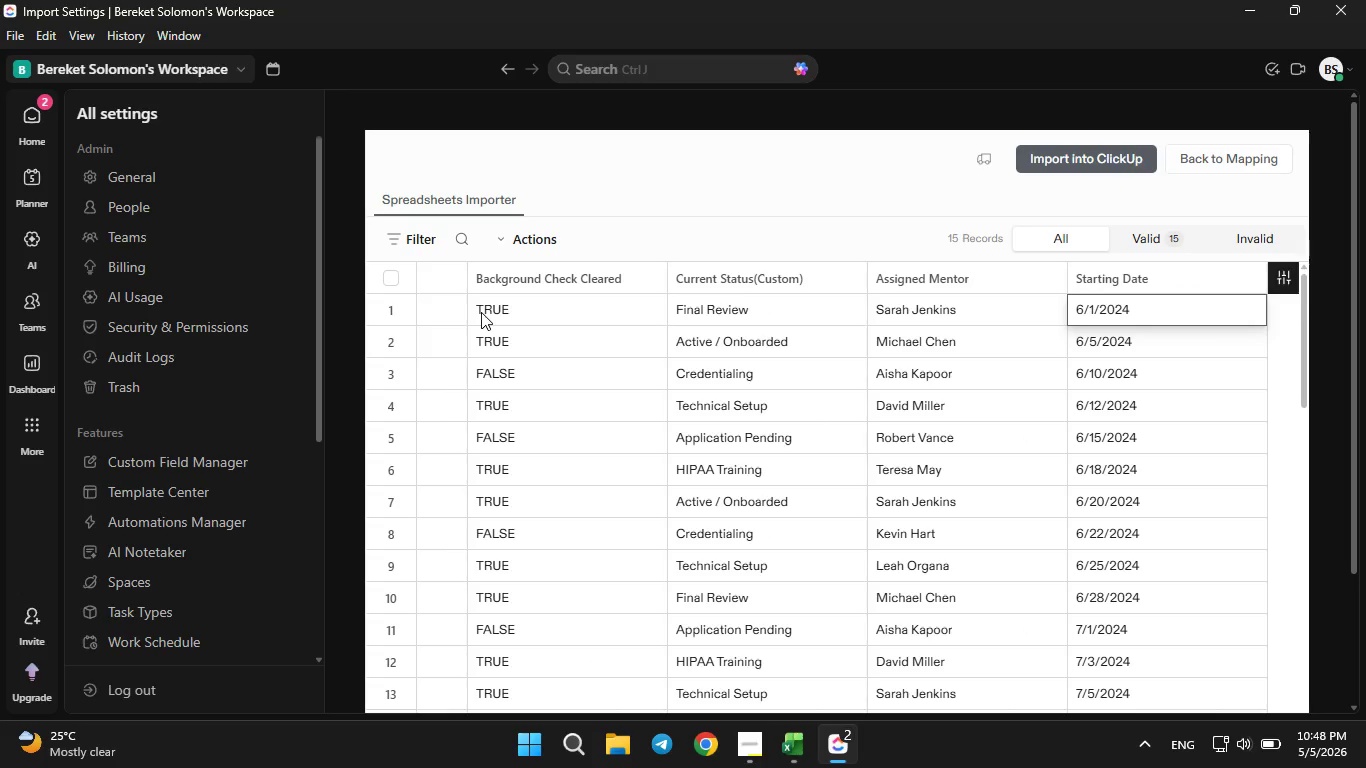 
key(ArrowRight)
 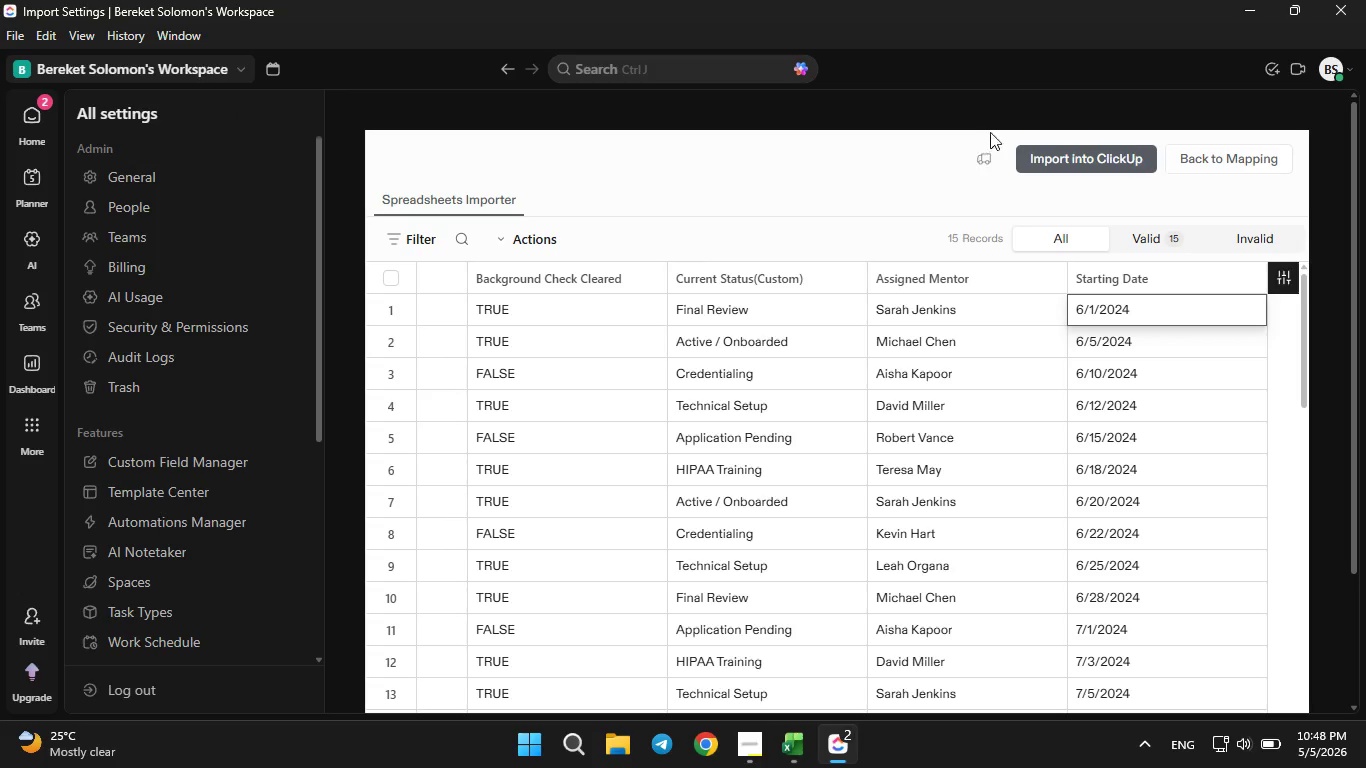 
left_click([1046, 165])
 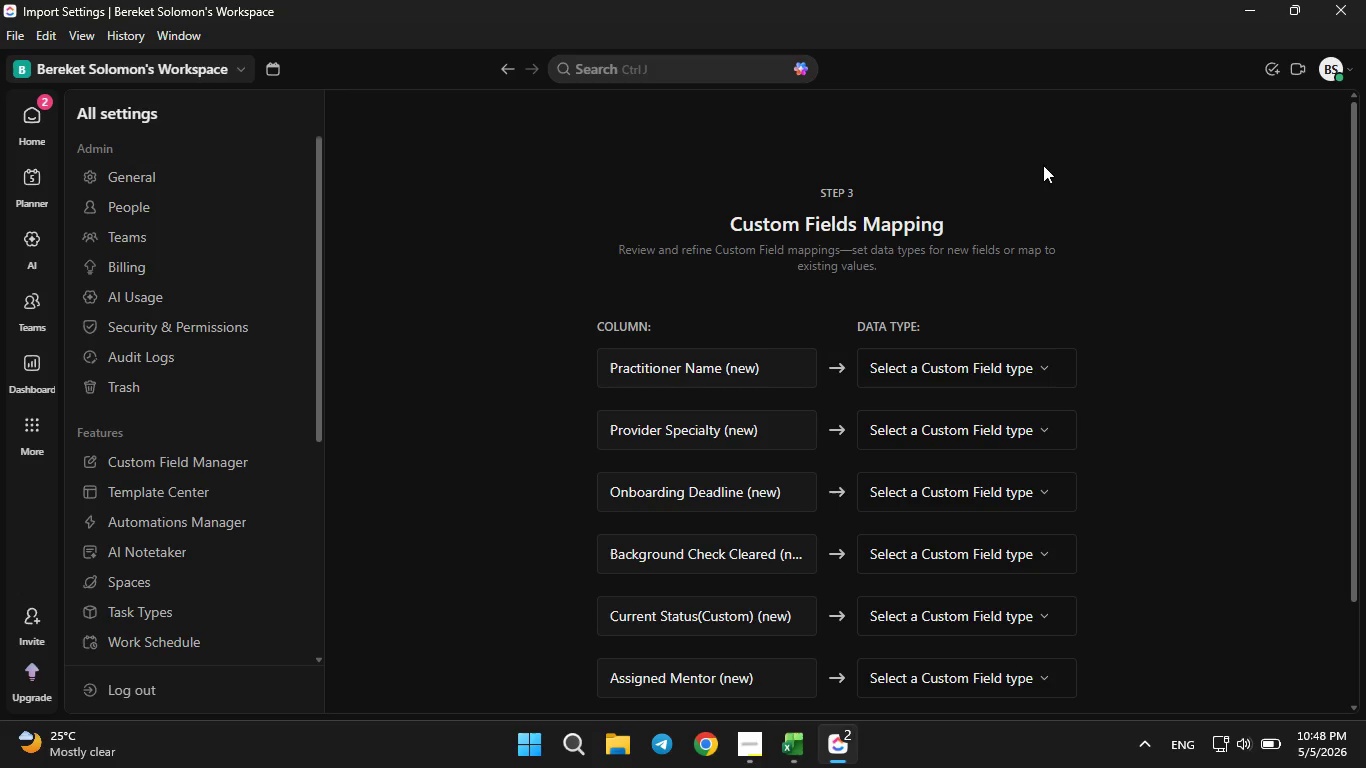 
wait(12.19)
 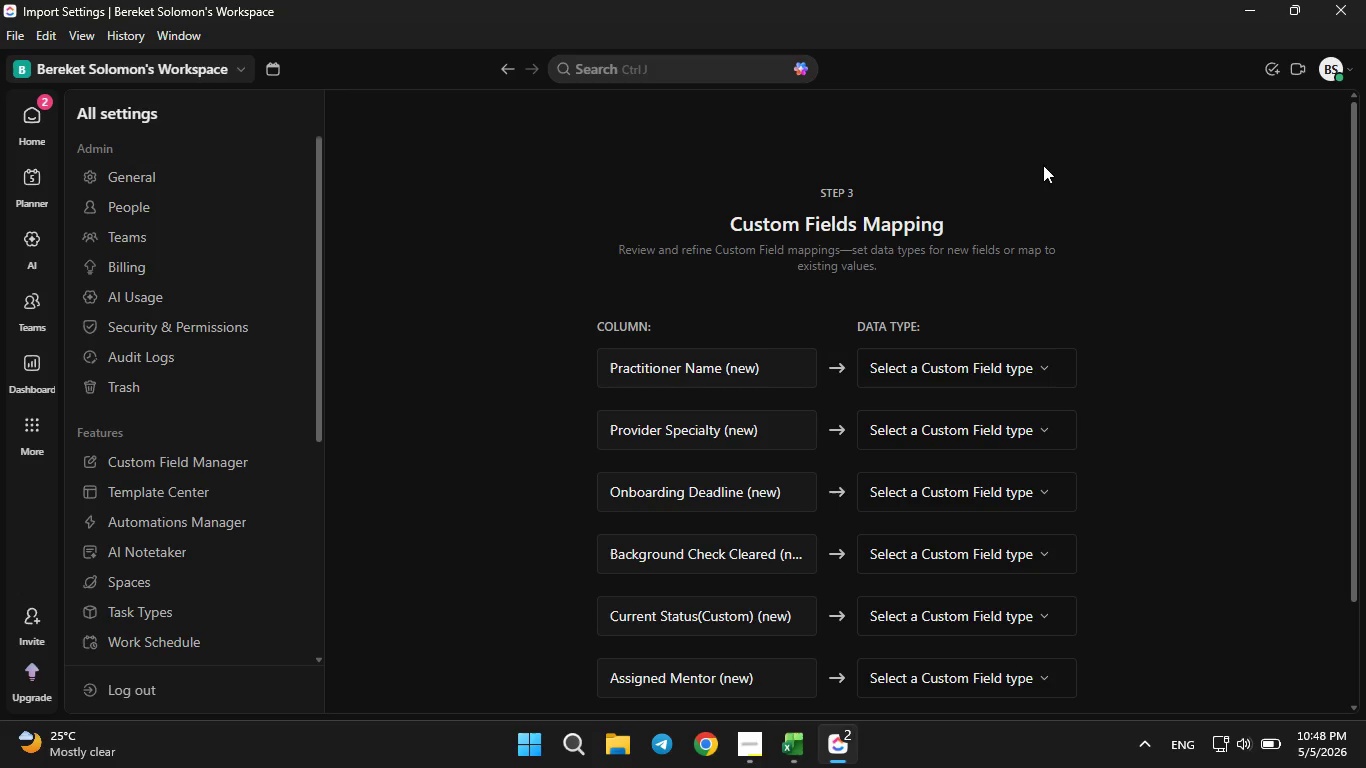 
left_click([774, 755])
 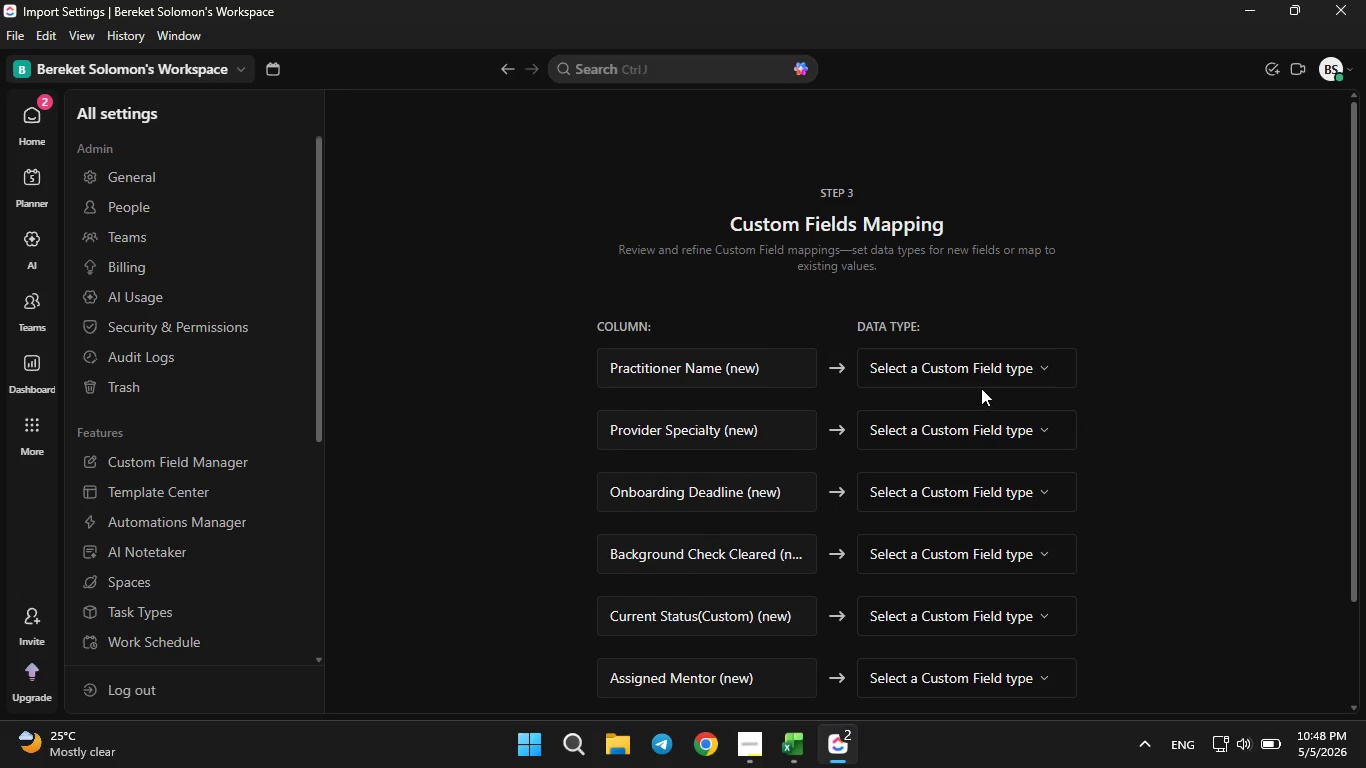 
left_click([981, 381])
 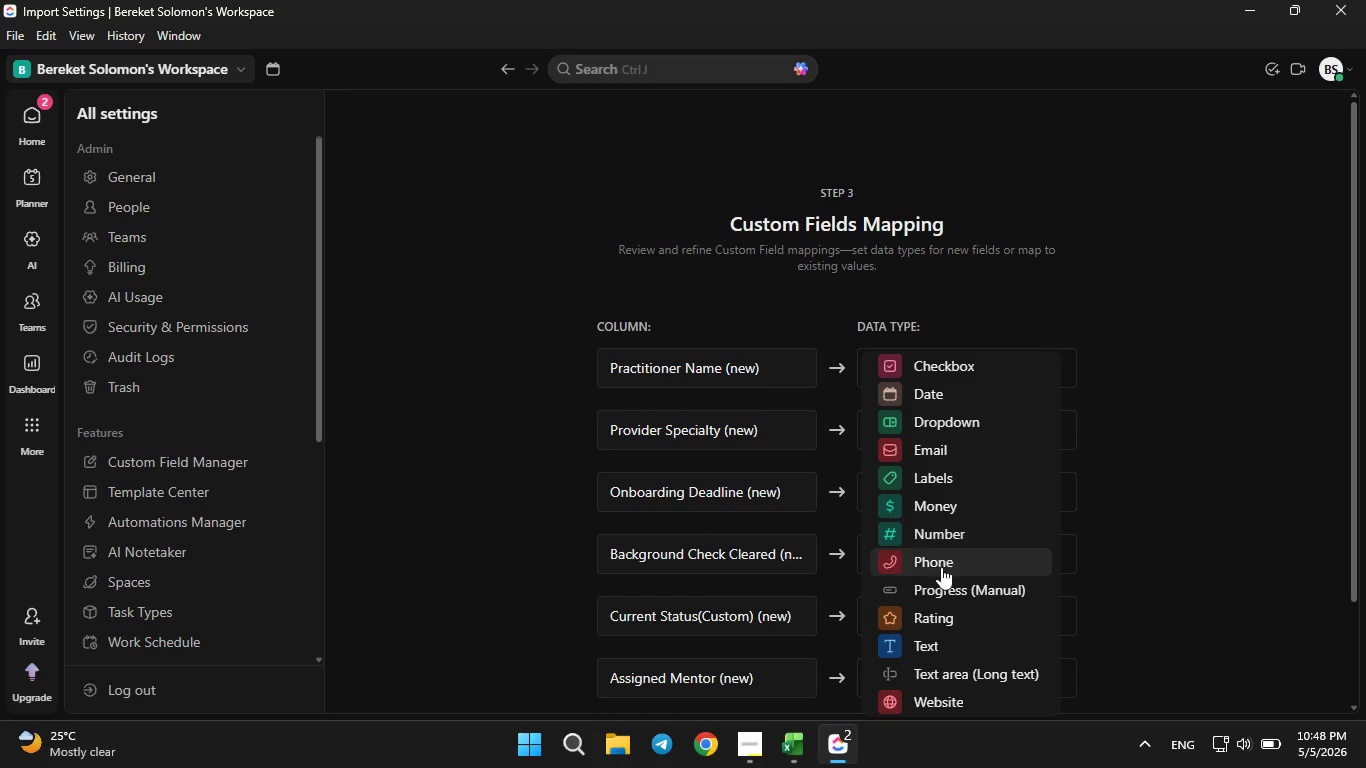 
left_click([920, 649])
 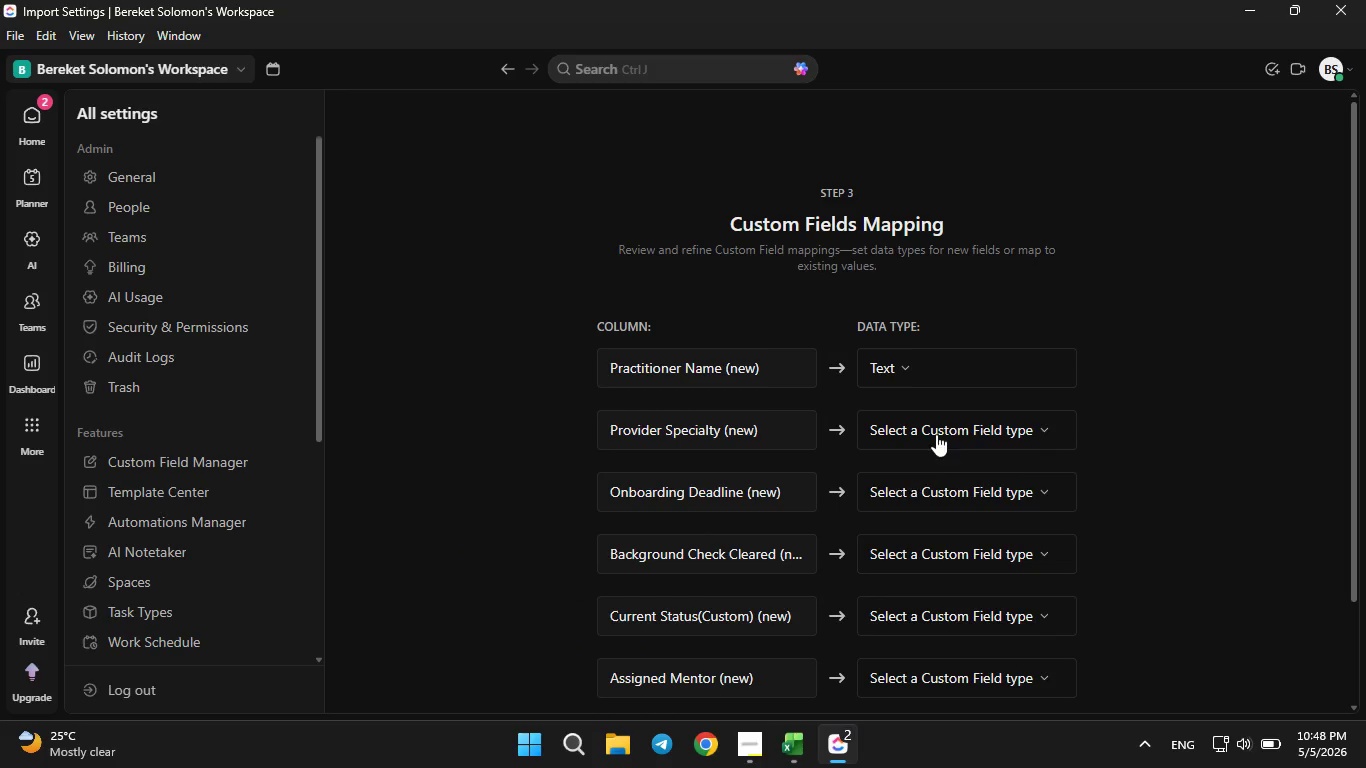 
left_click([936, 434])
 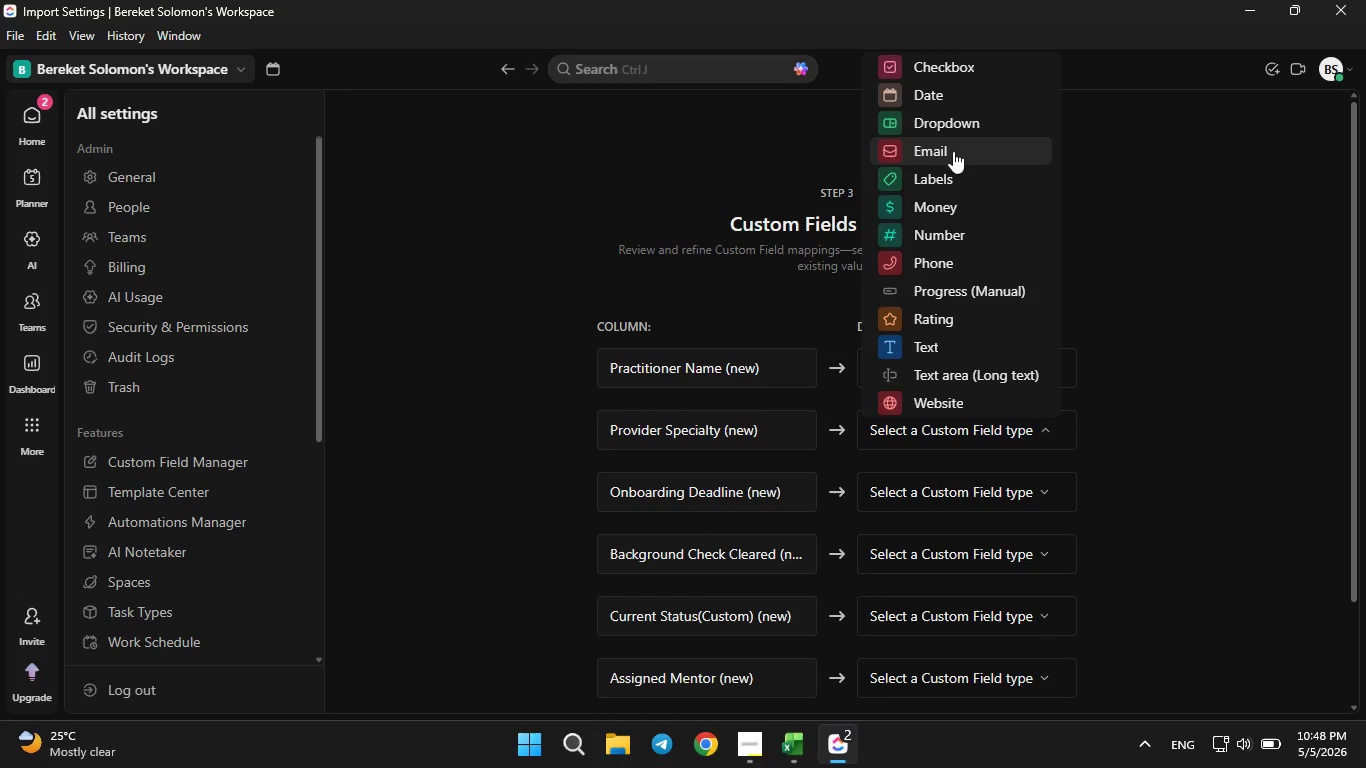 
double_click([949, 132])
 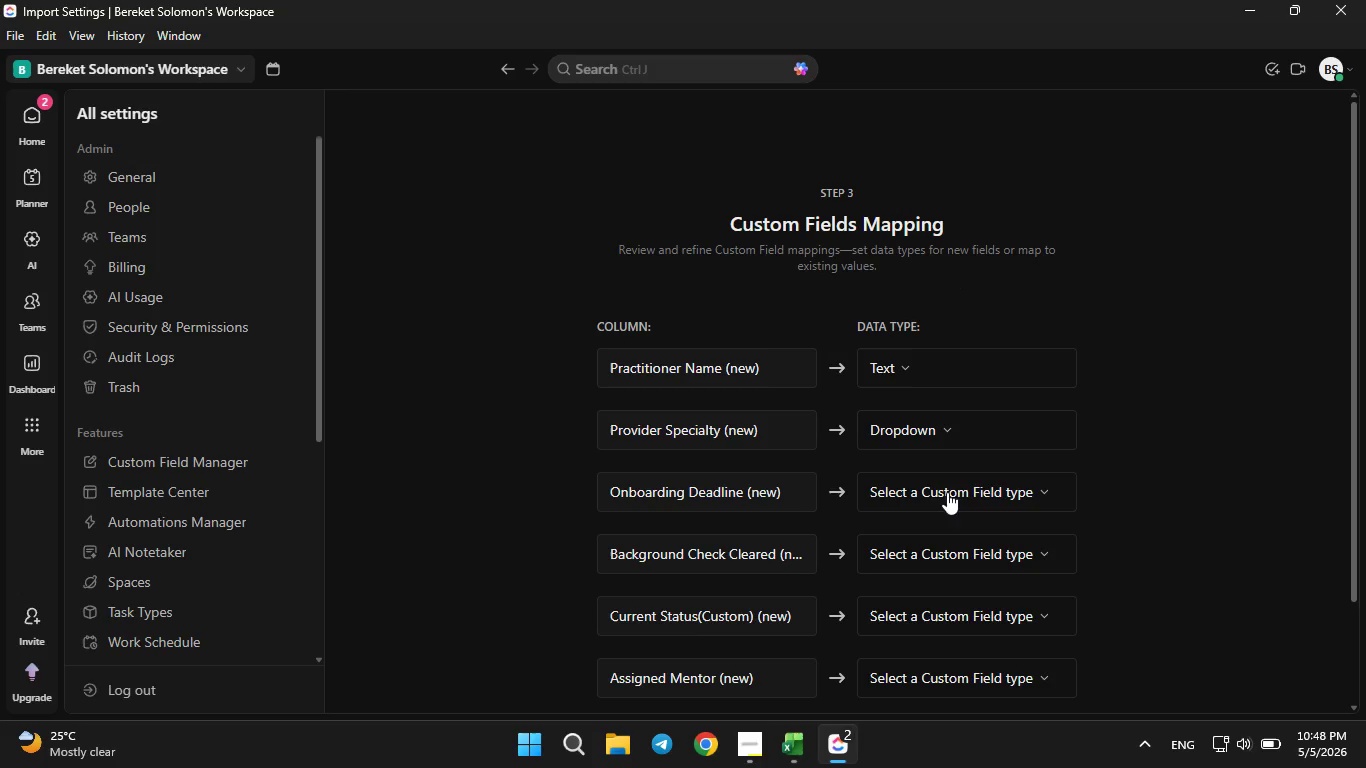 
left_click([950, 485])
 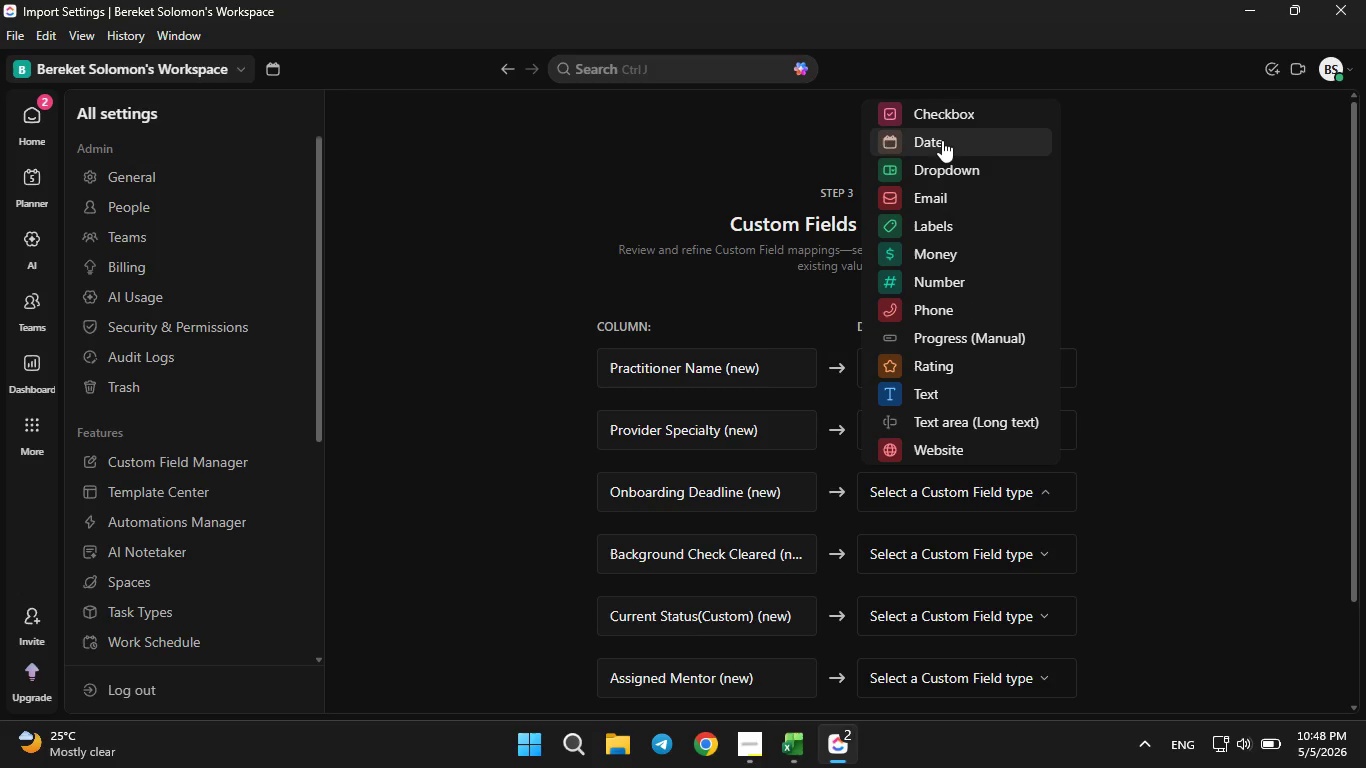 
left_click([942, 140])
 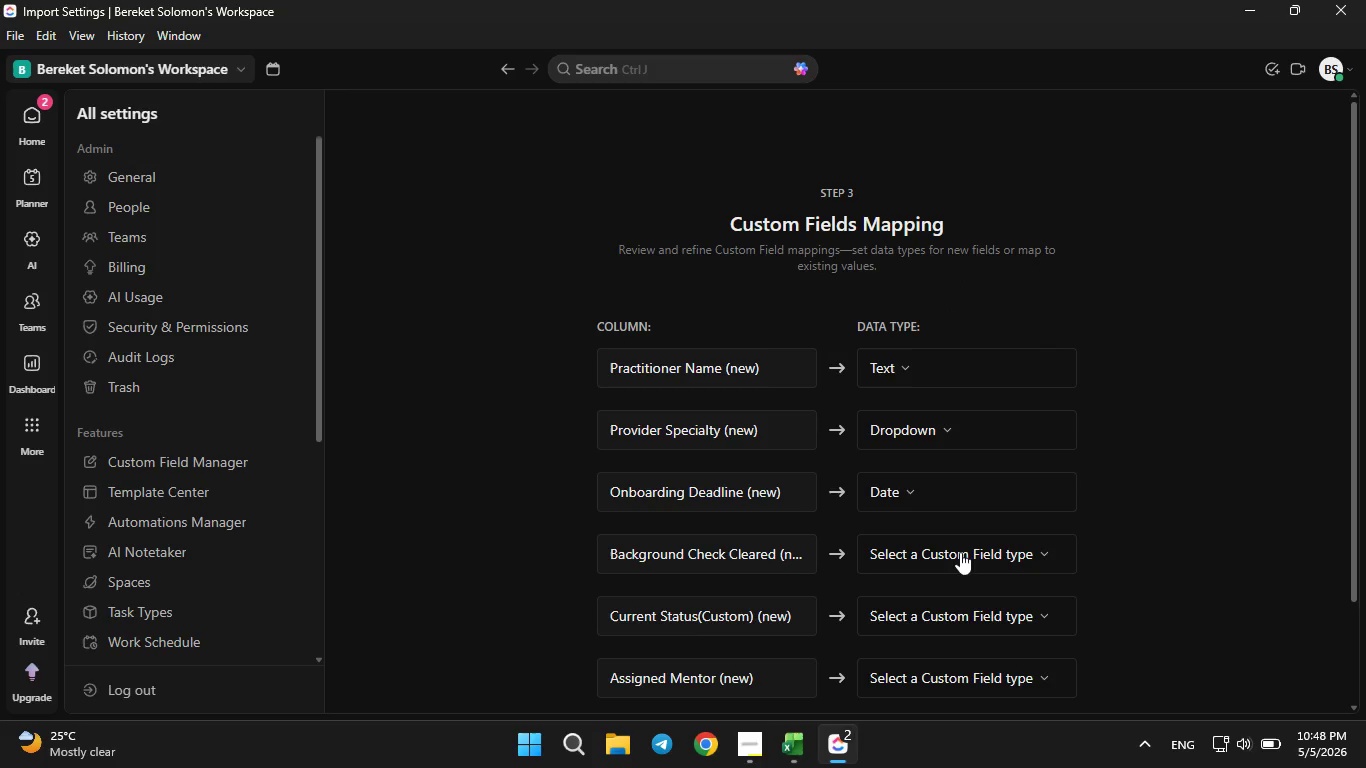 
left_click([960, 552])
 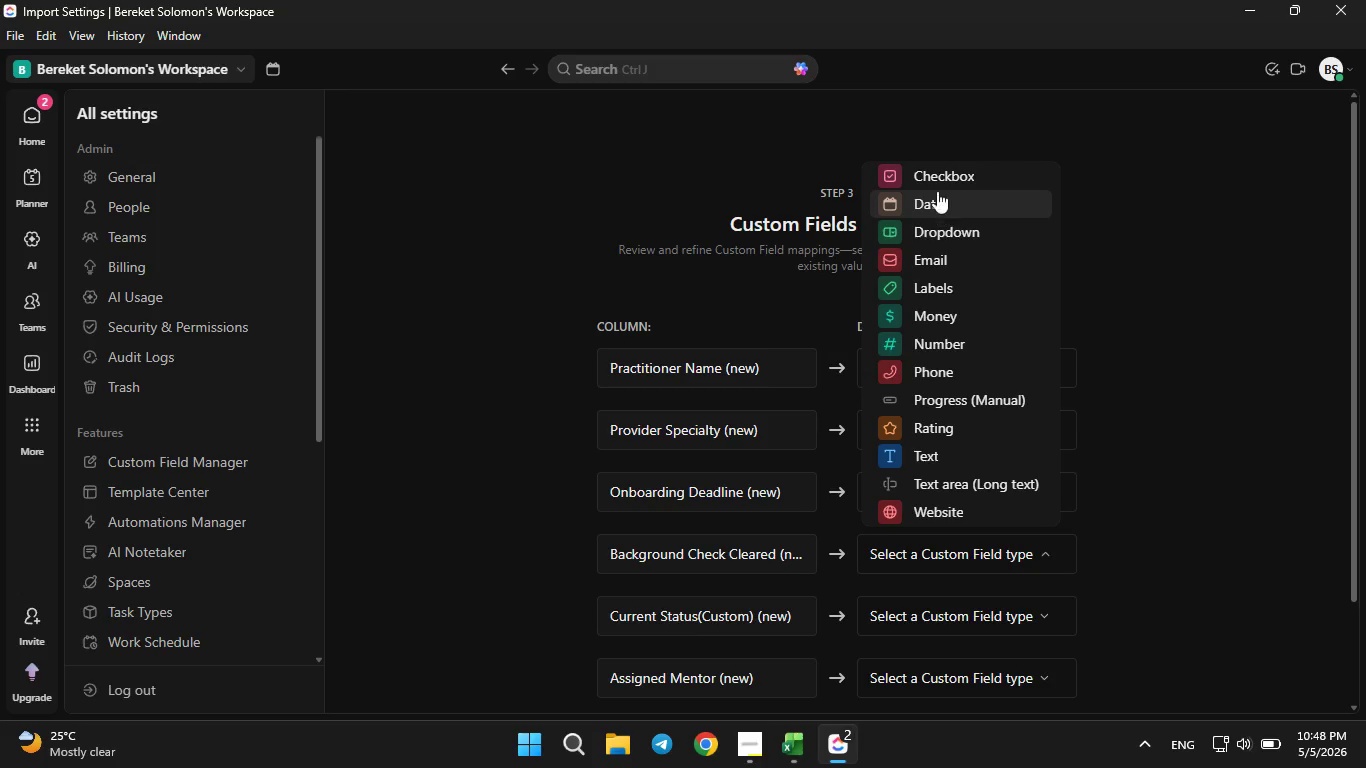 
left_click([938, 179])
 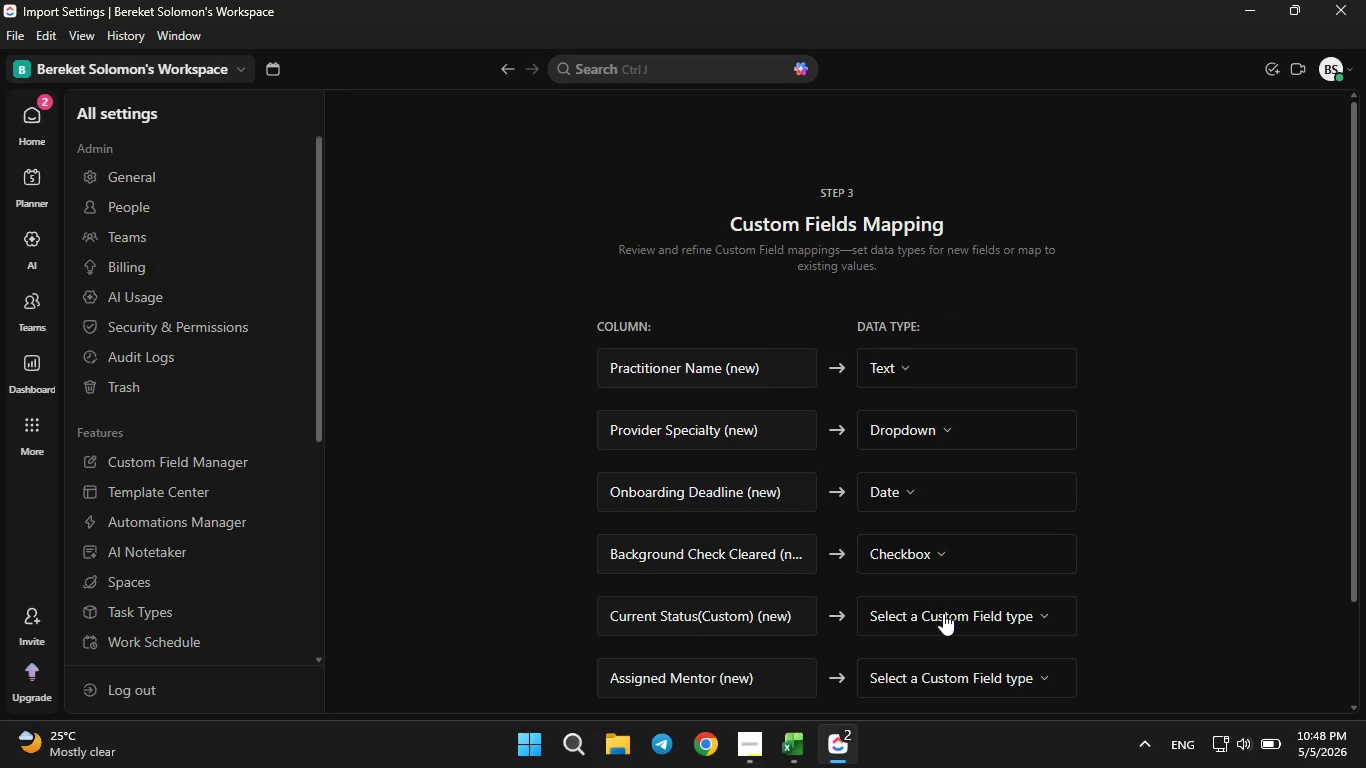 
left_click([943, 613])
 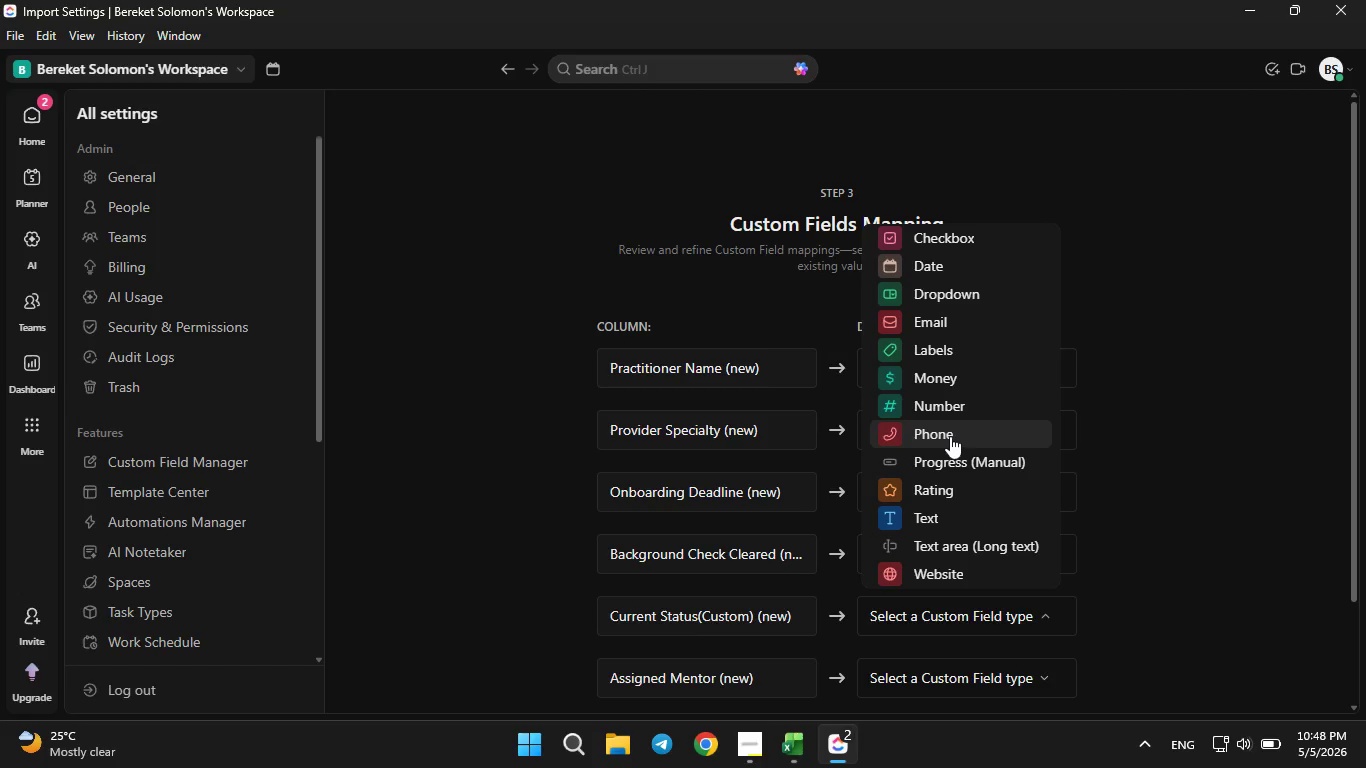 
left_click([961, 297])
 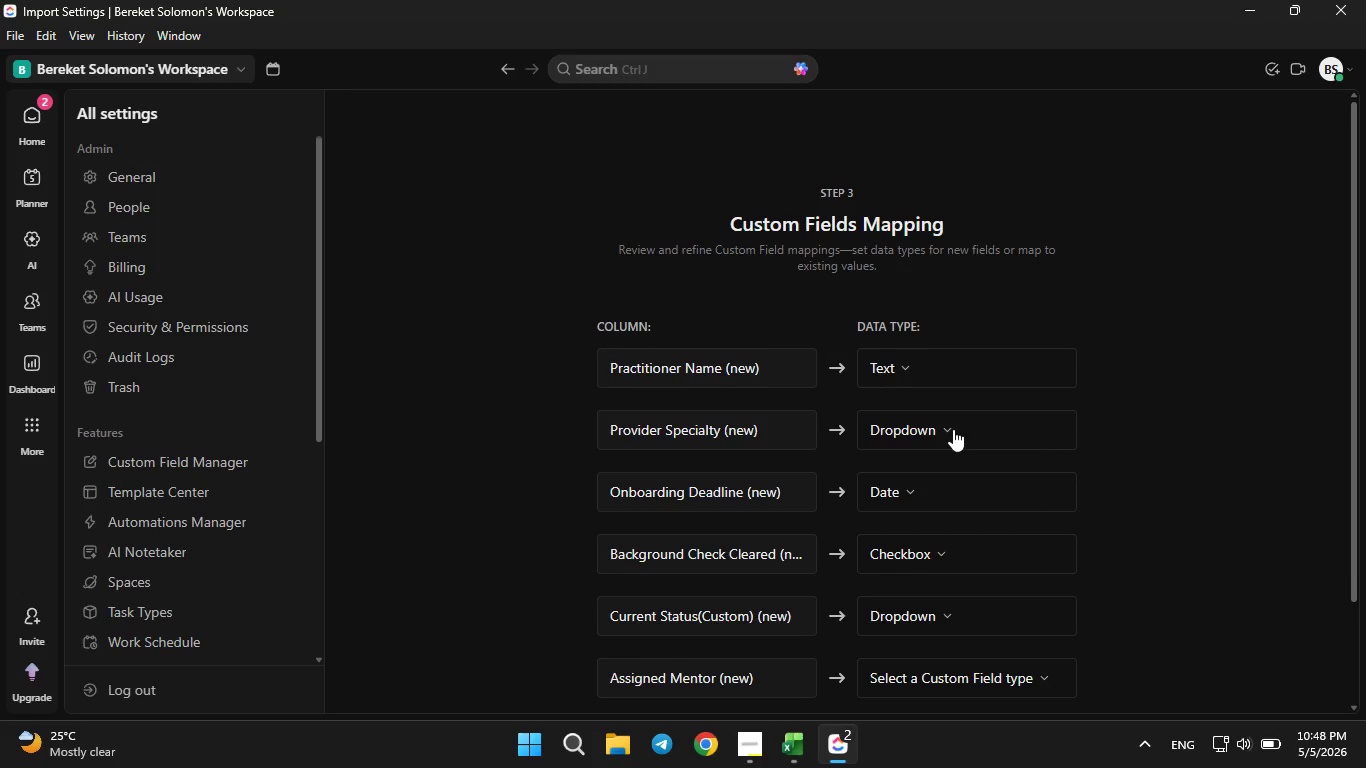 
scroll: coordinate [953, 429], scroll_direction: down, amount: 1.0
 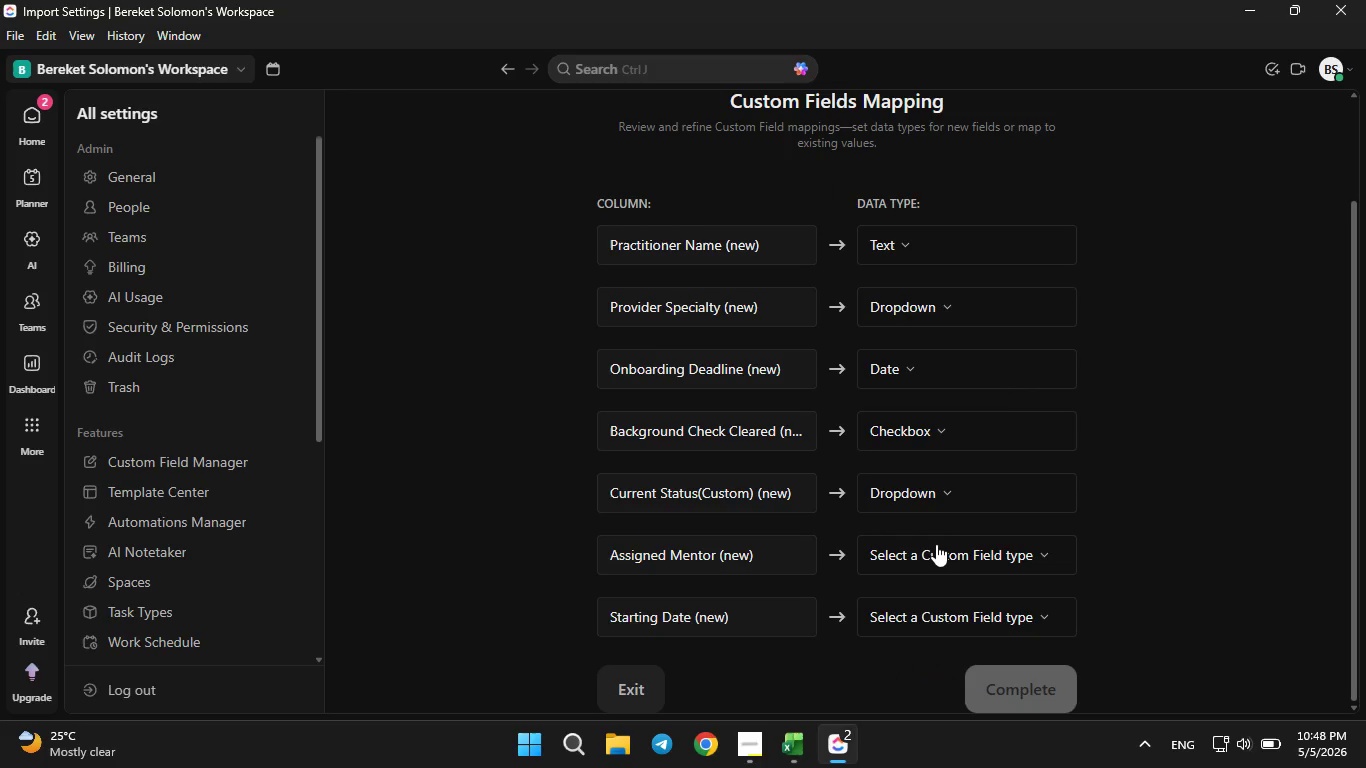 
left_click([936, 544])
 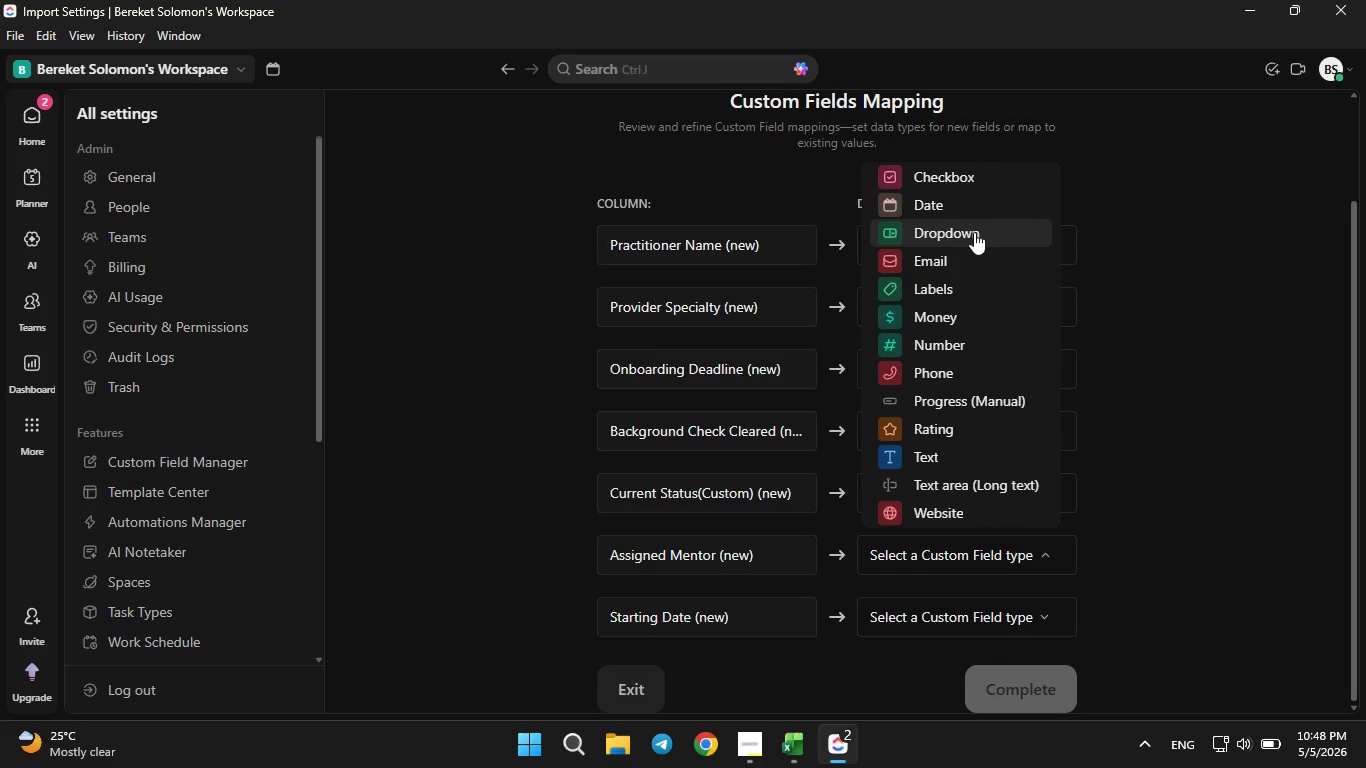 
wait(5.47)
 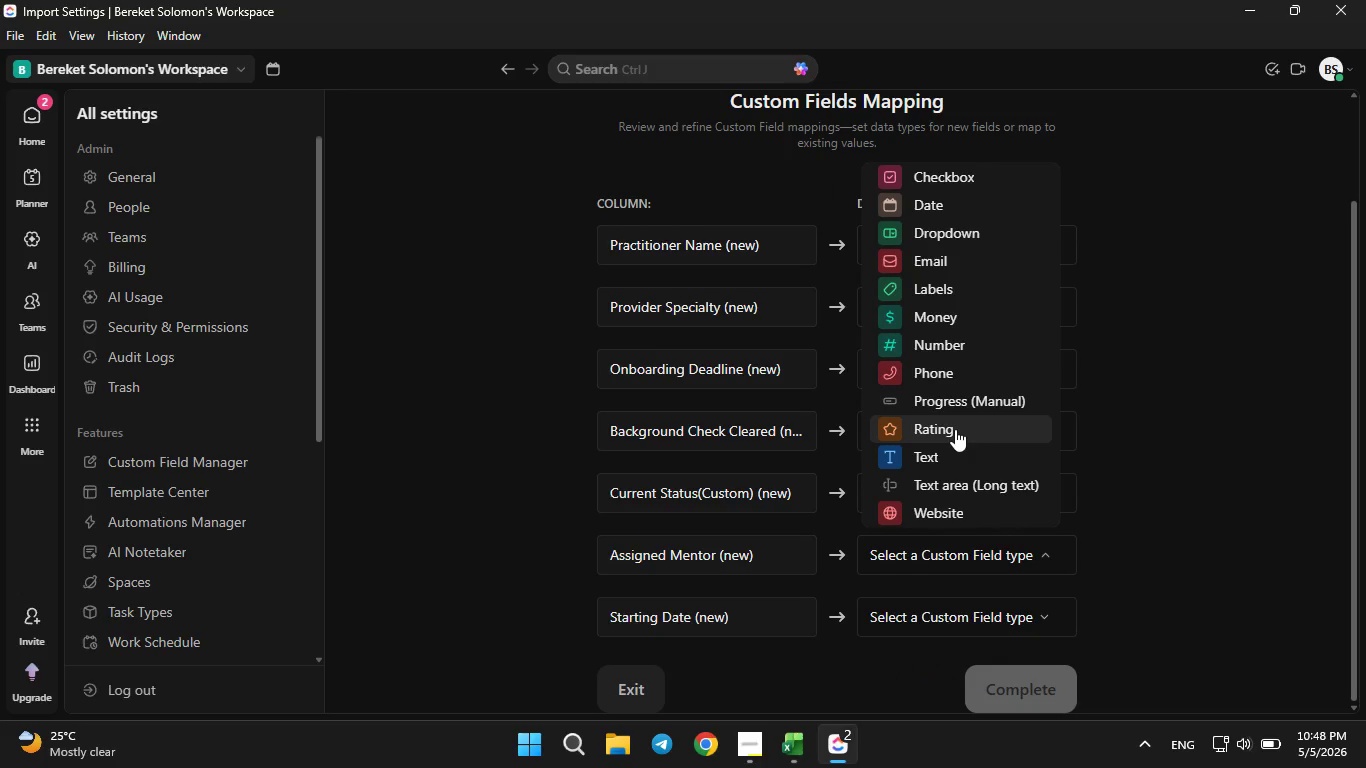 
left_click([974, 232])
 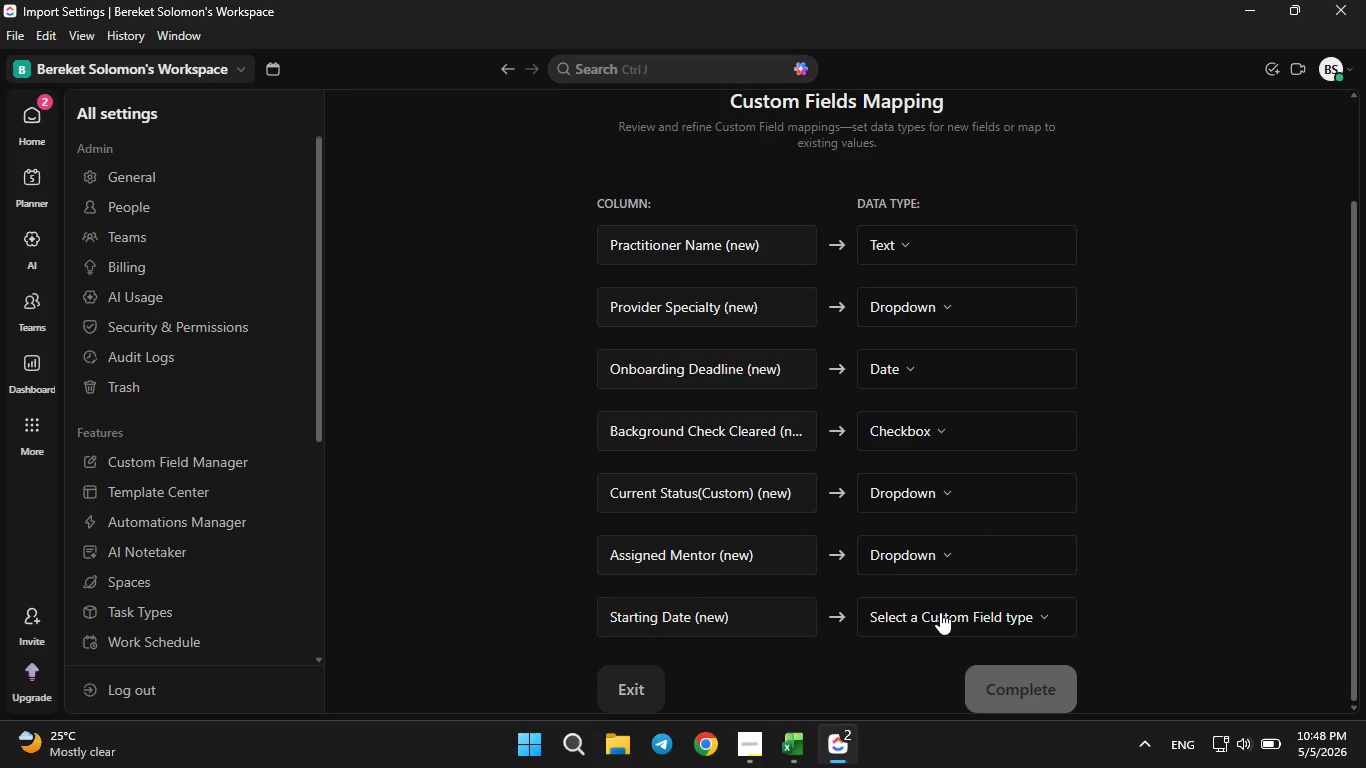 
left_click([940, 612])
 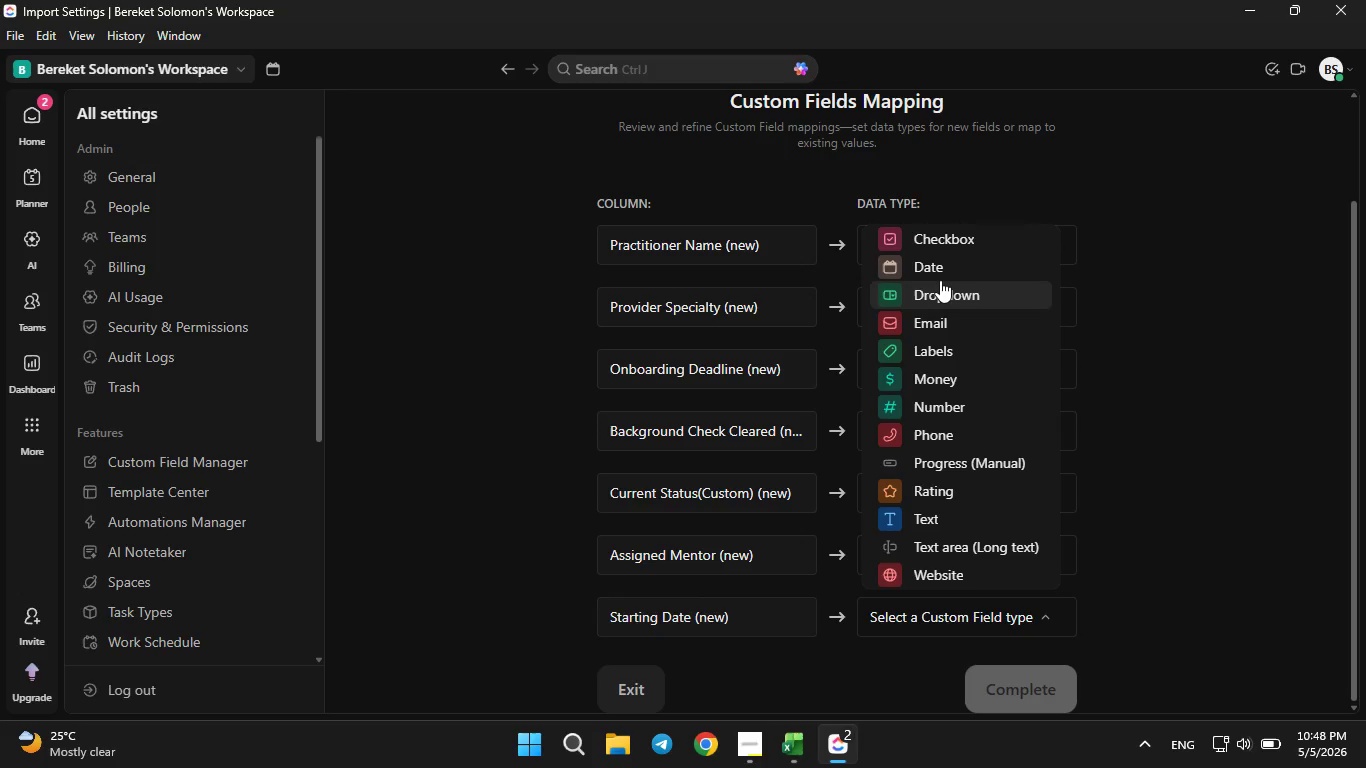 
left_click([940, 280])
 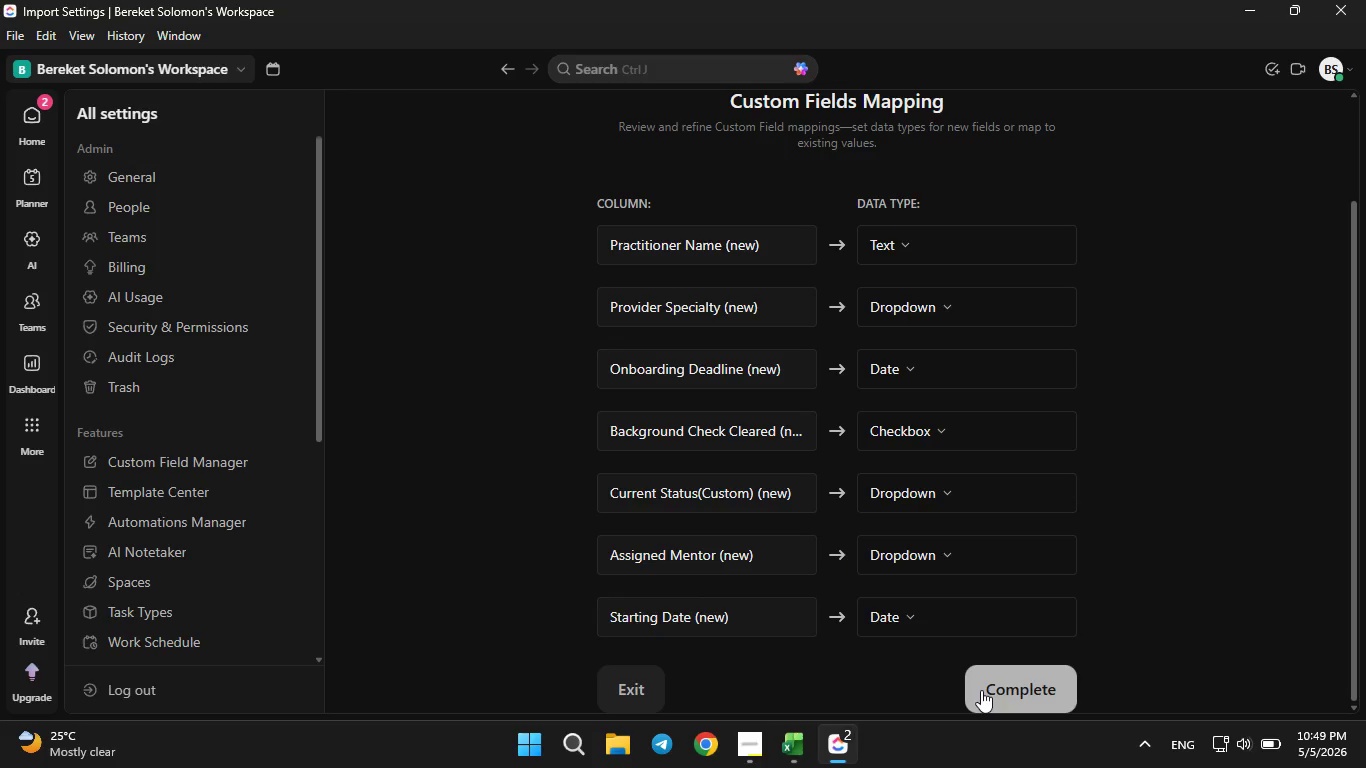 
wait(33.08)
 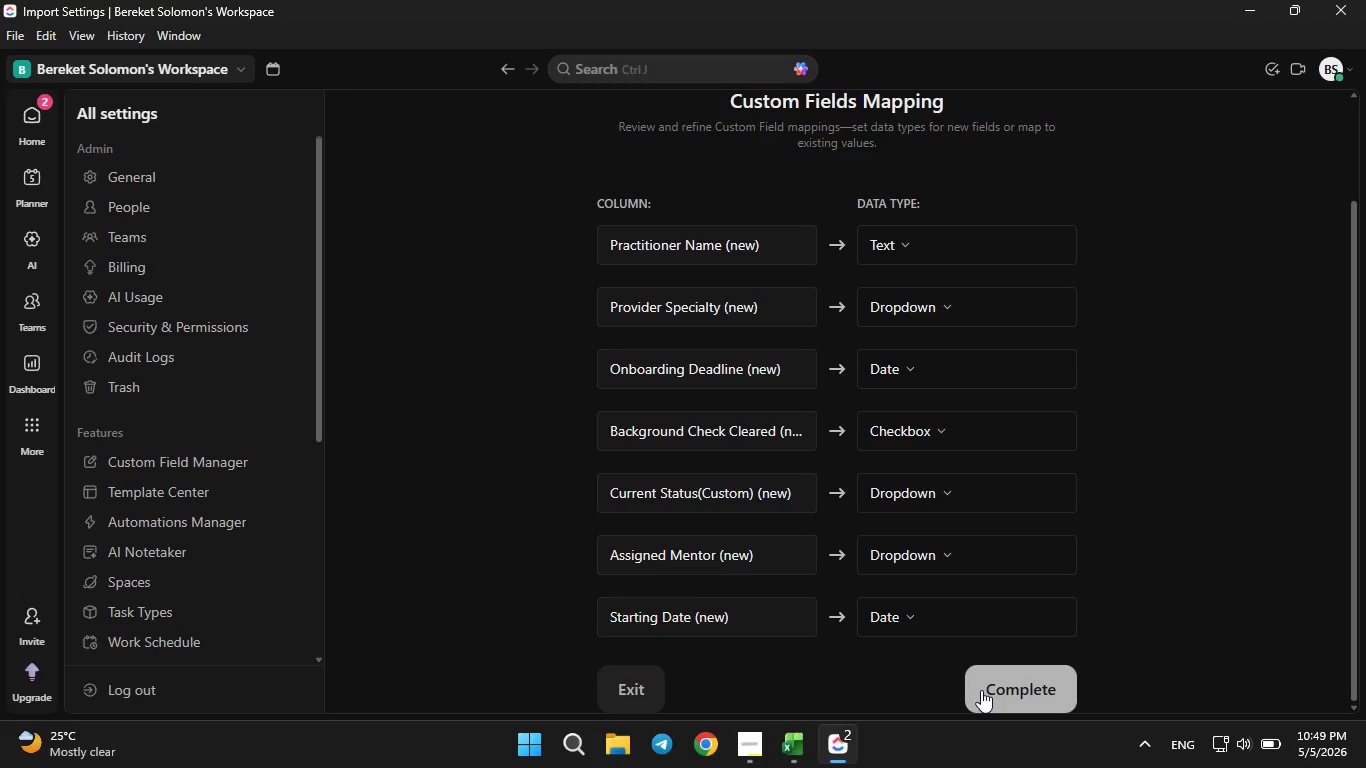 
left_click([1048, 692])
 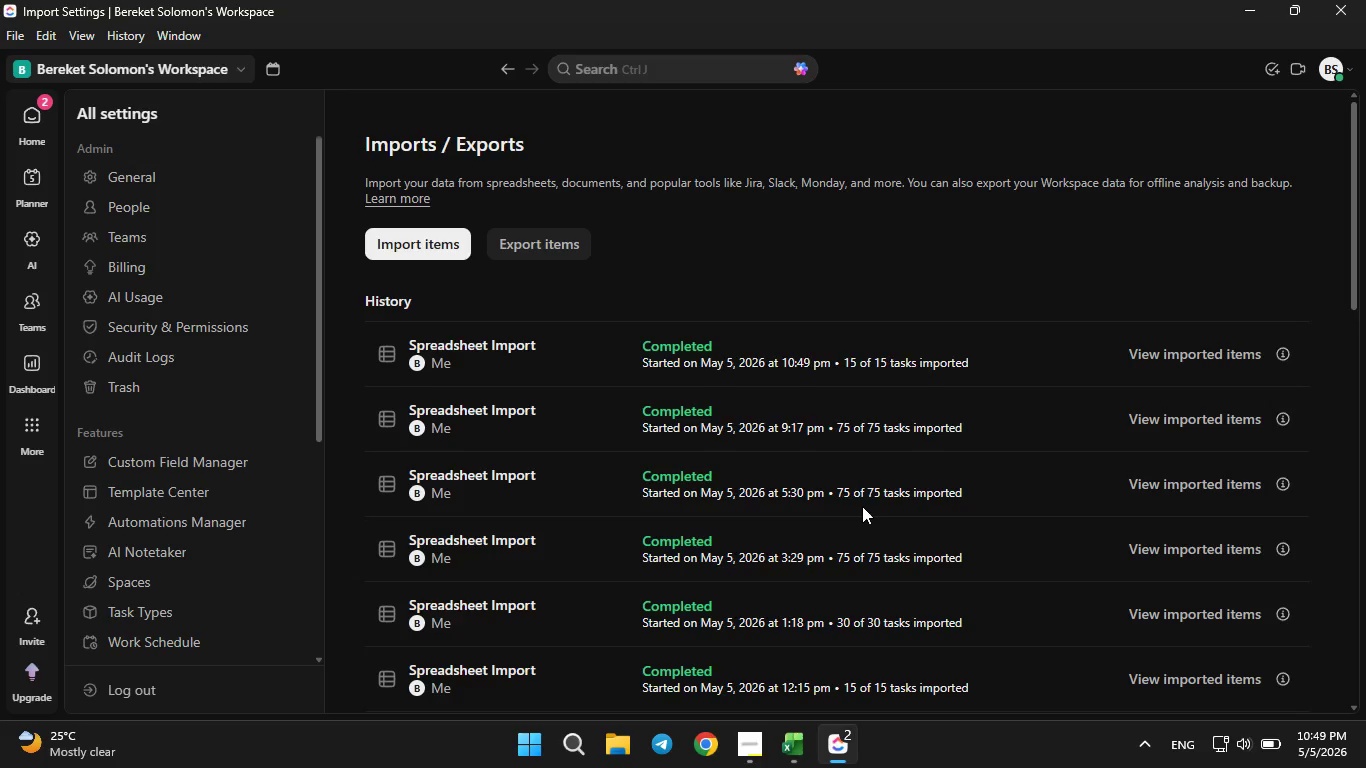 
wait(32.78)
 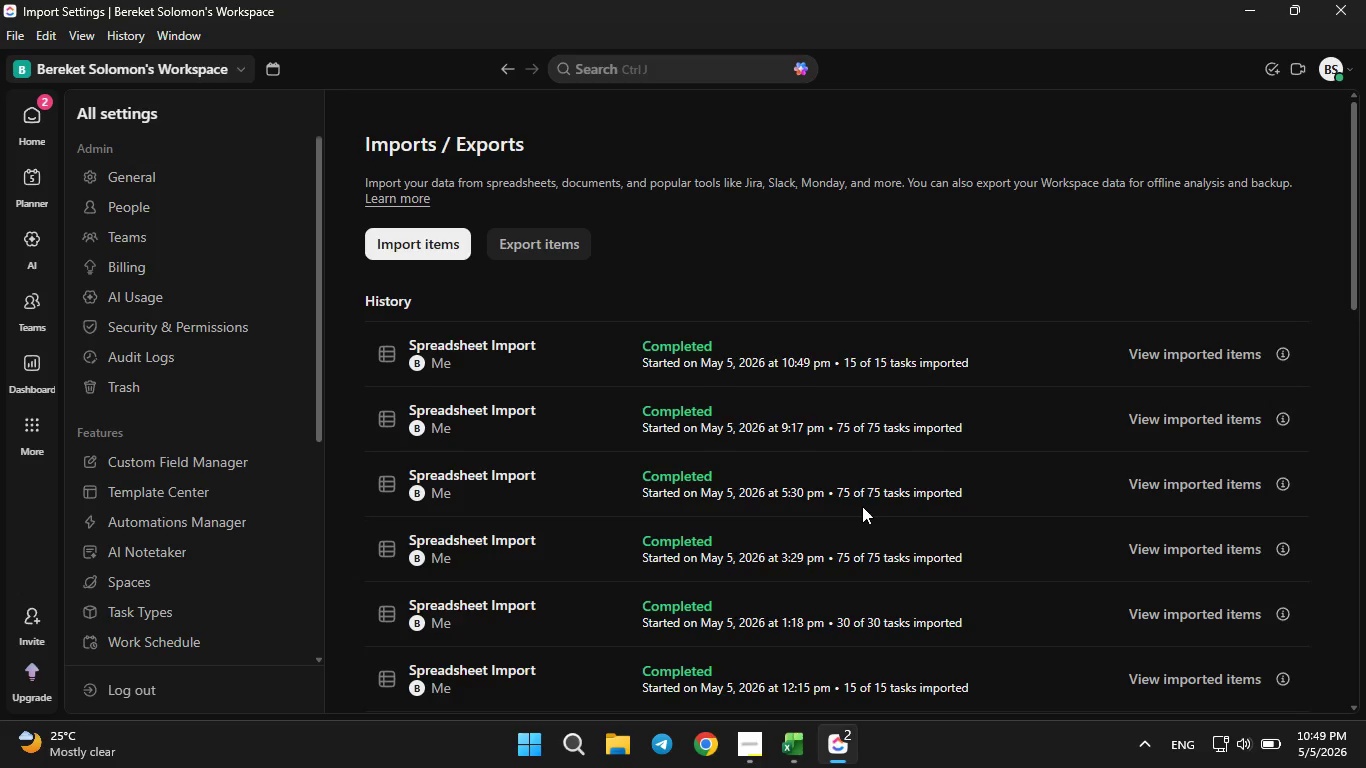 
left_click([32, 126])
 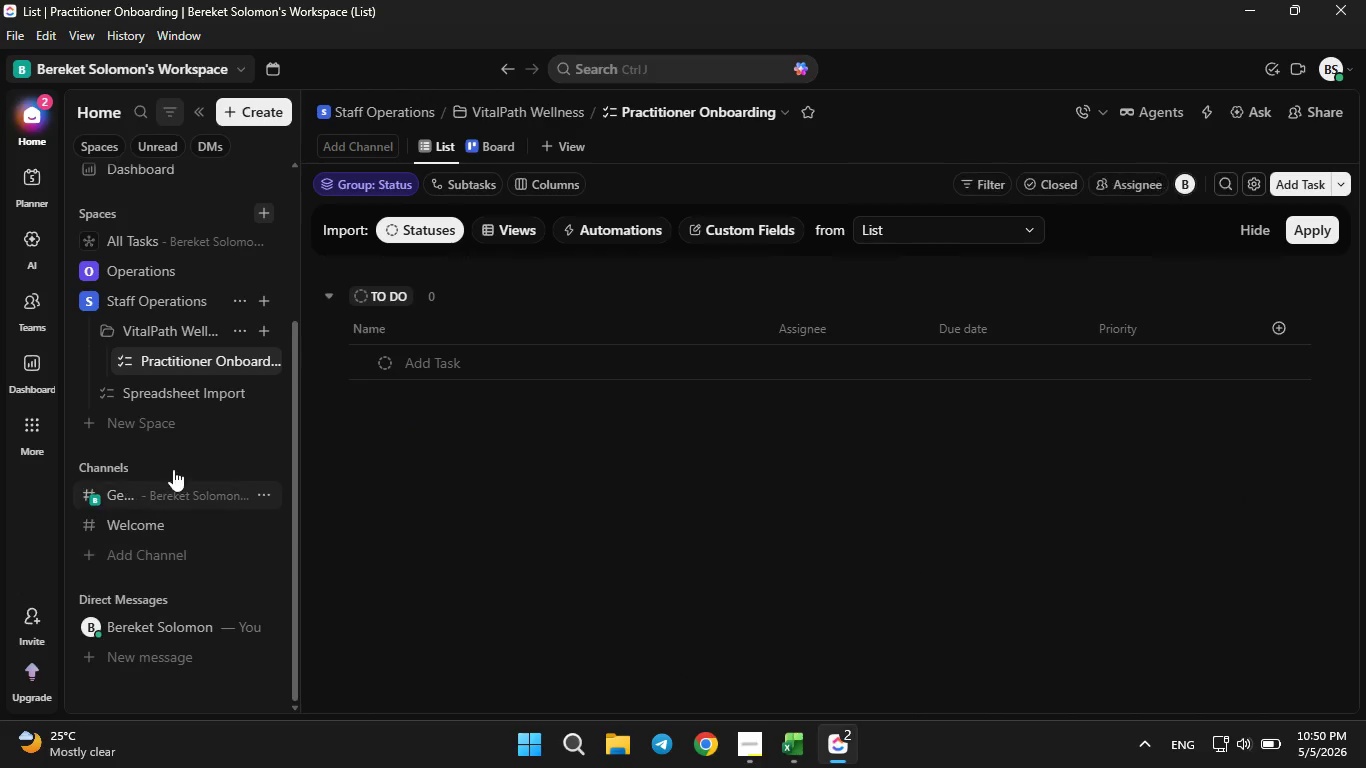 
wait(5.41)
 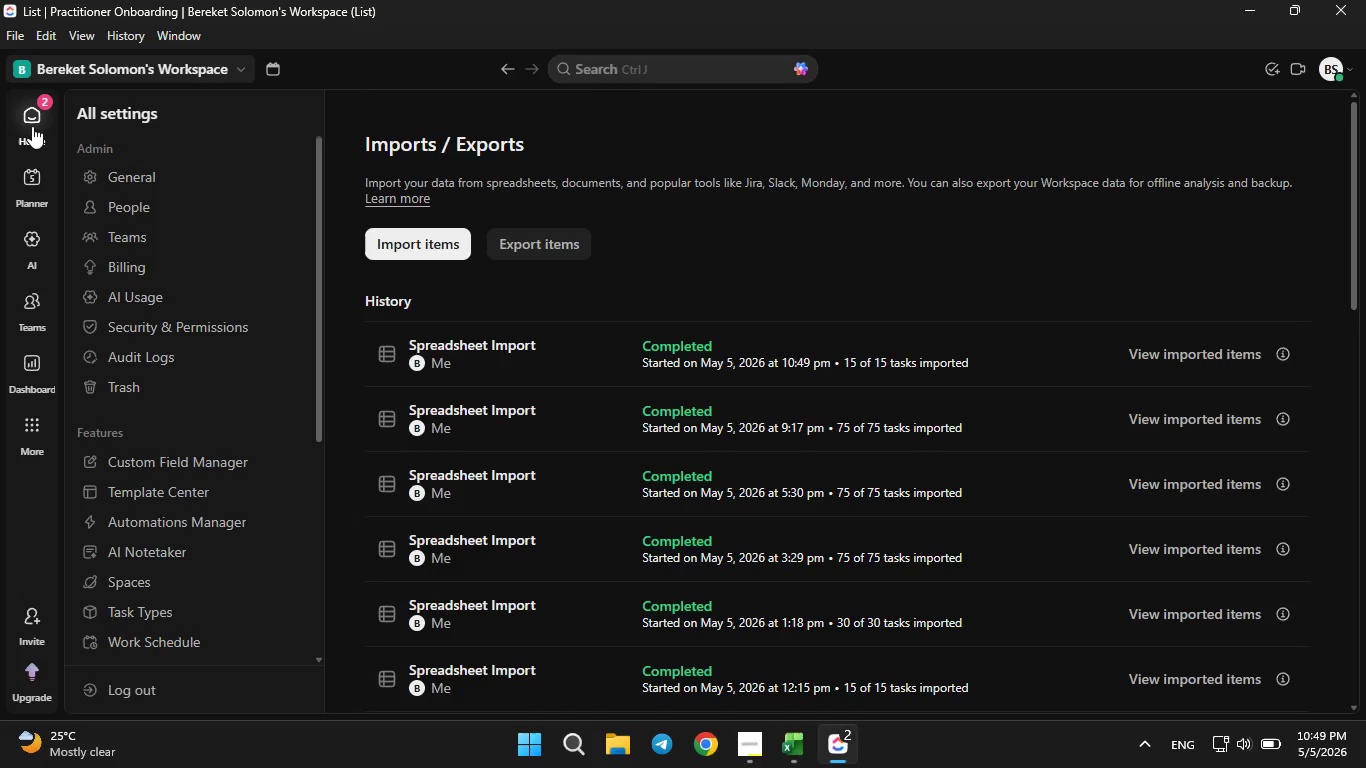 
left_click_drag(start_coordinate=[139, 389], to_coordinate=[175, 372])
 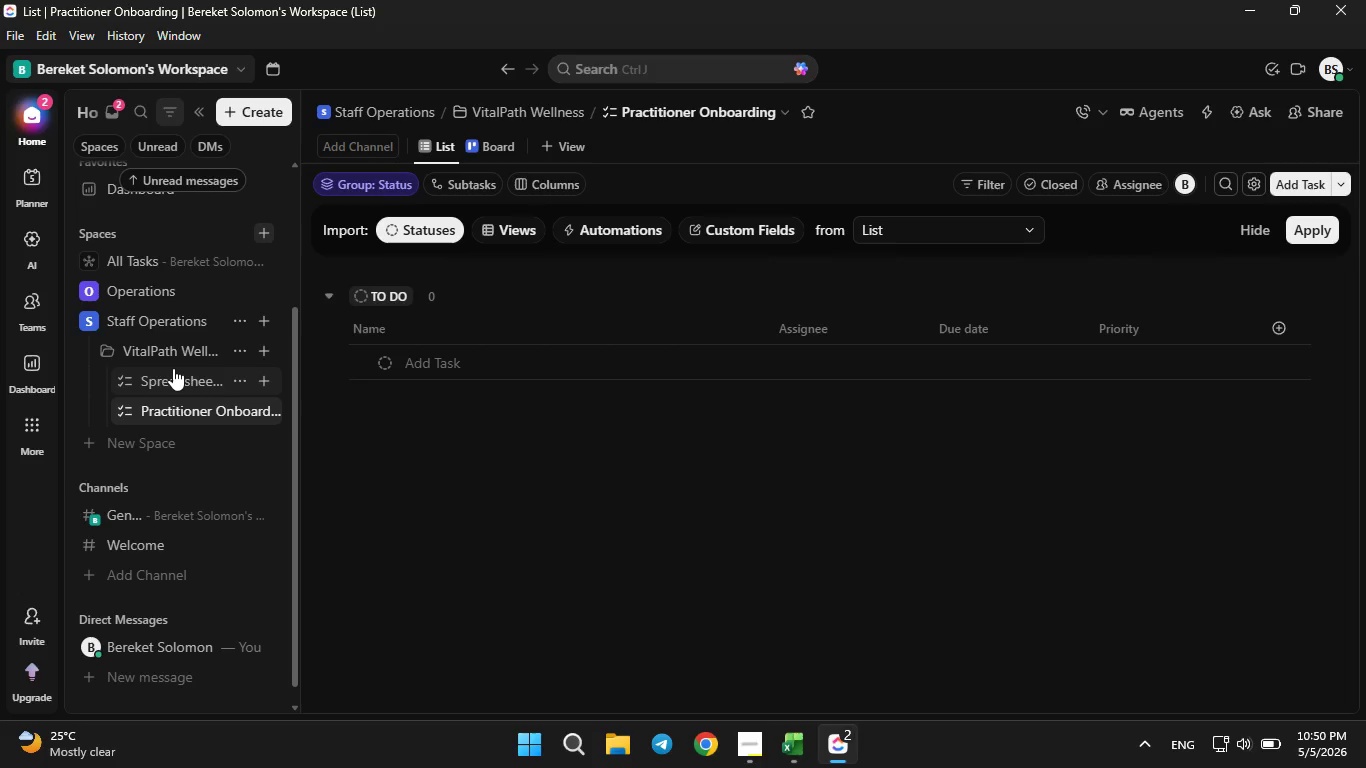 
left_click([700, 576])
 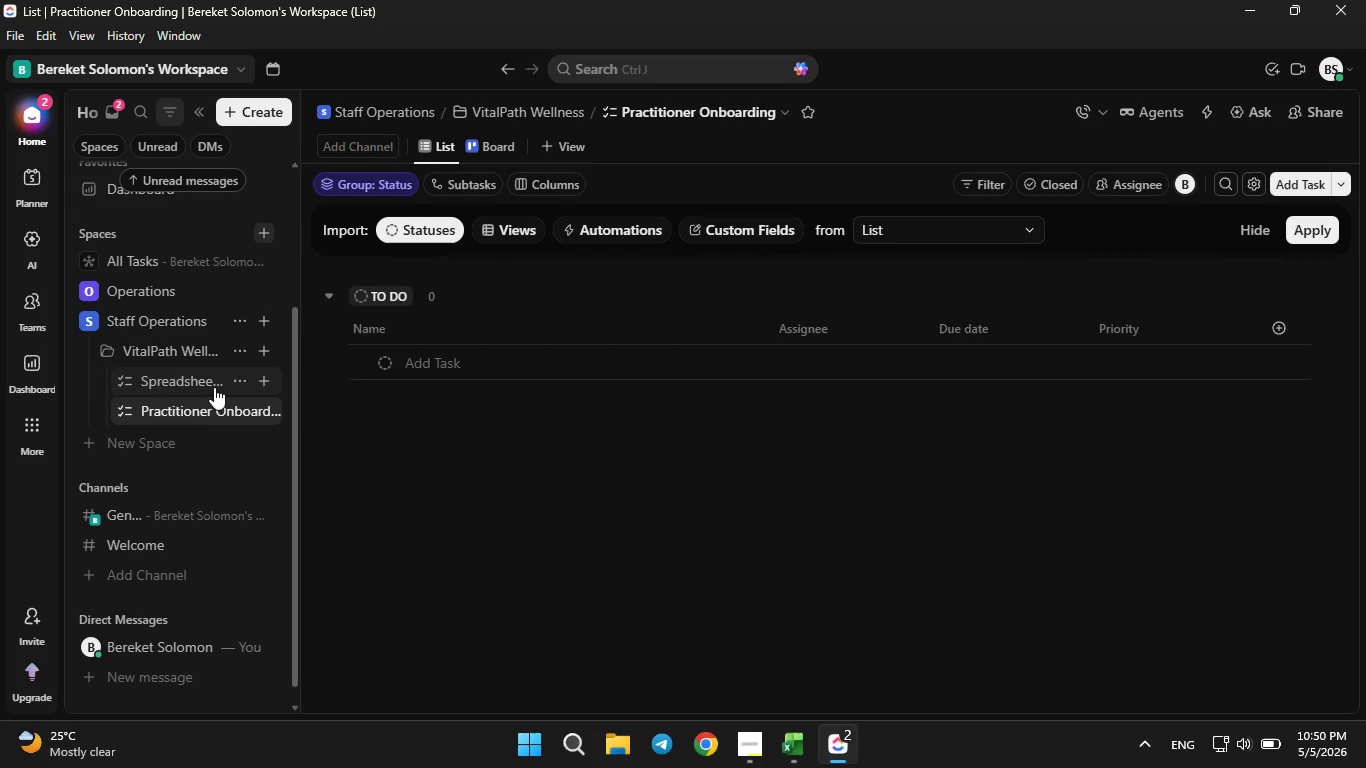 
left_click([212, 384])
 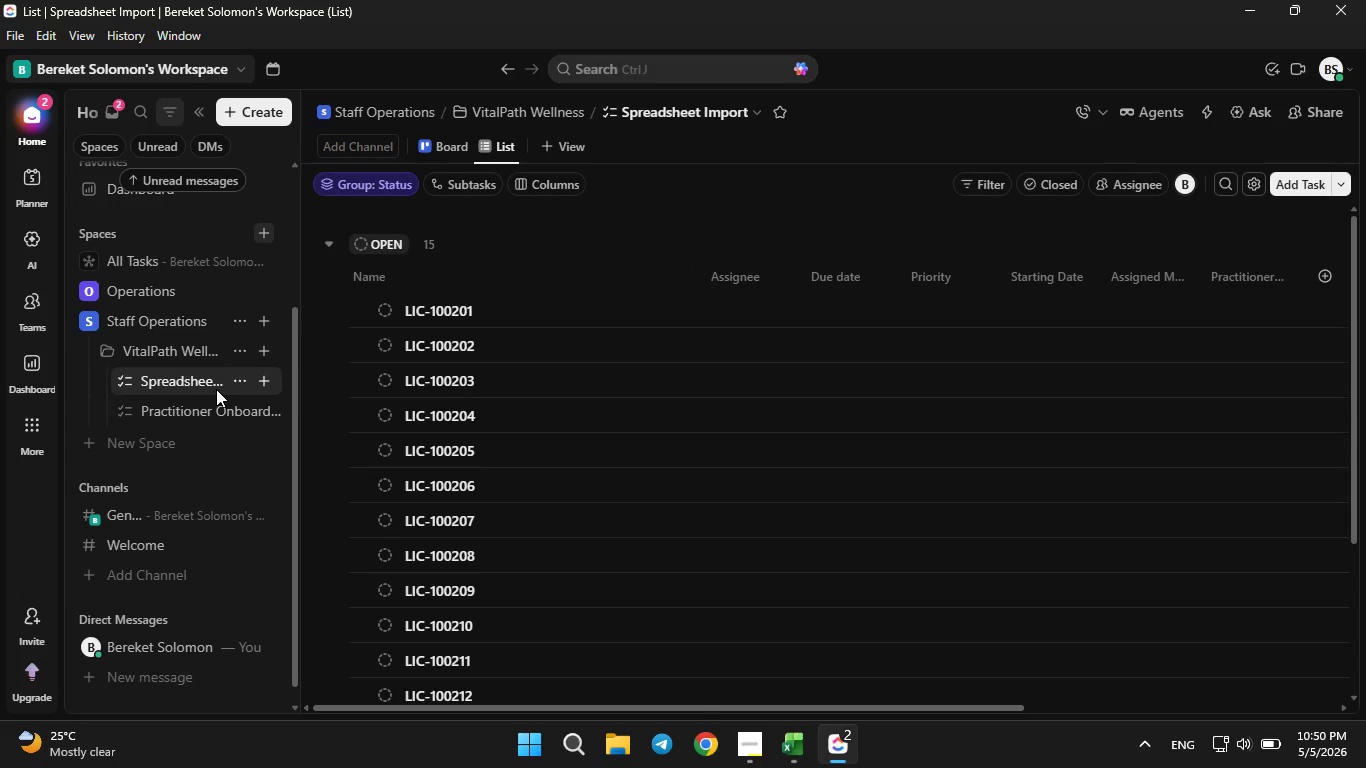 
wait(6.56)
 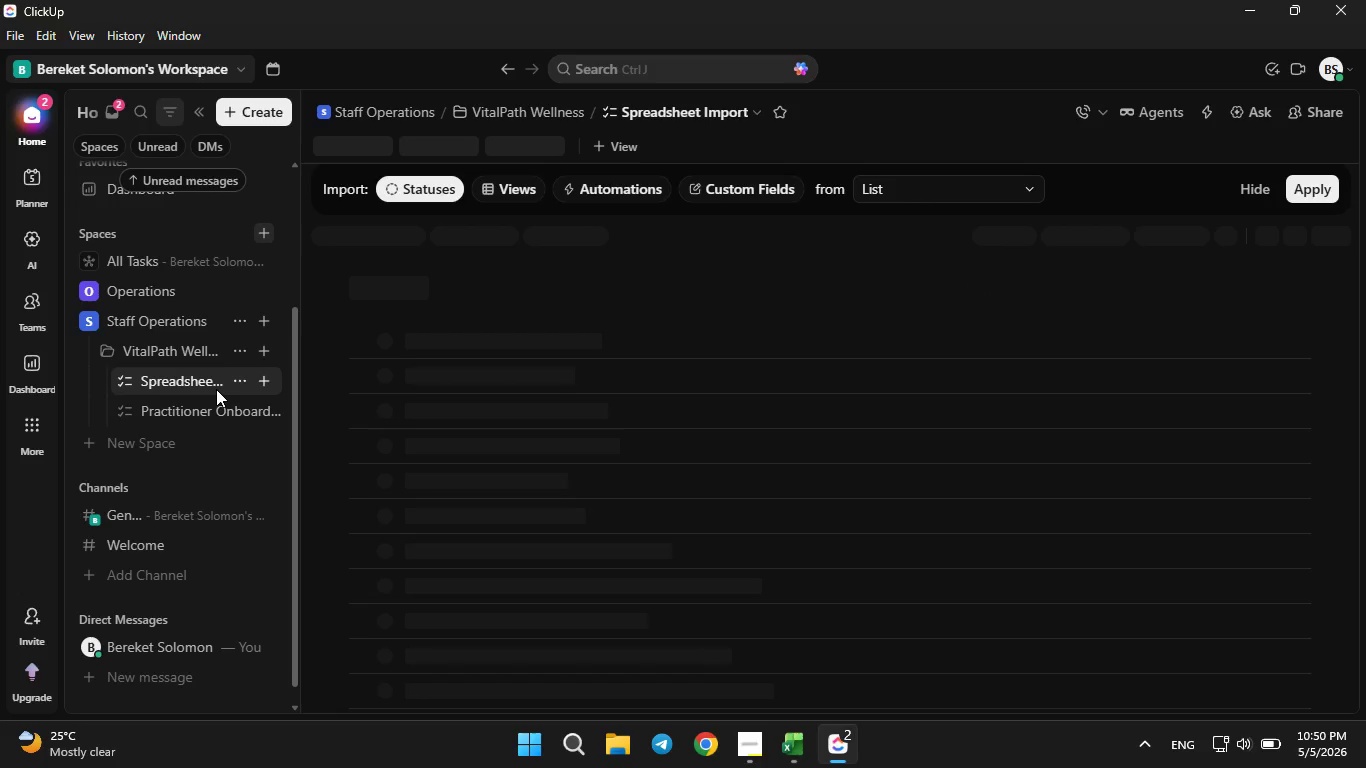 
double_click([481, 144])
 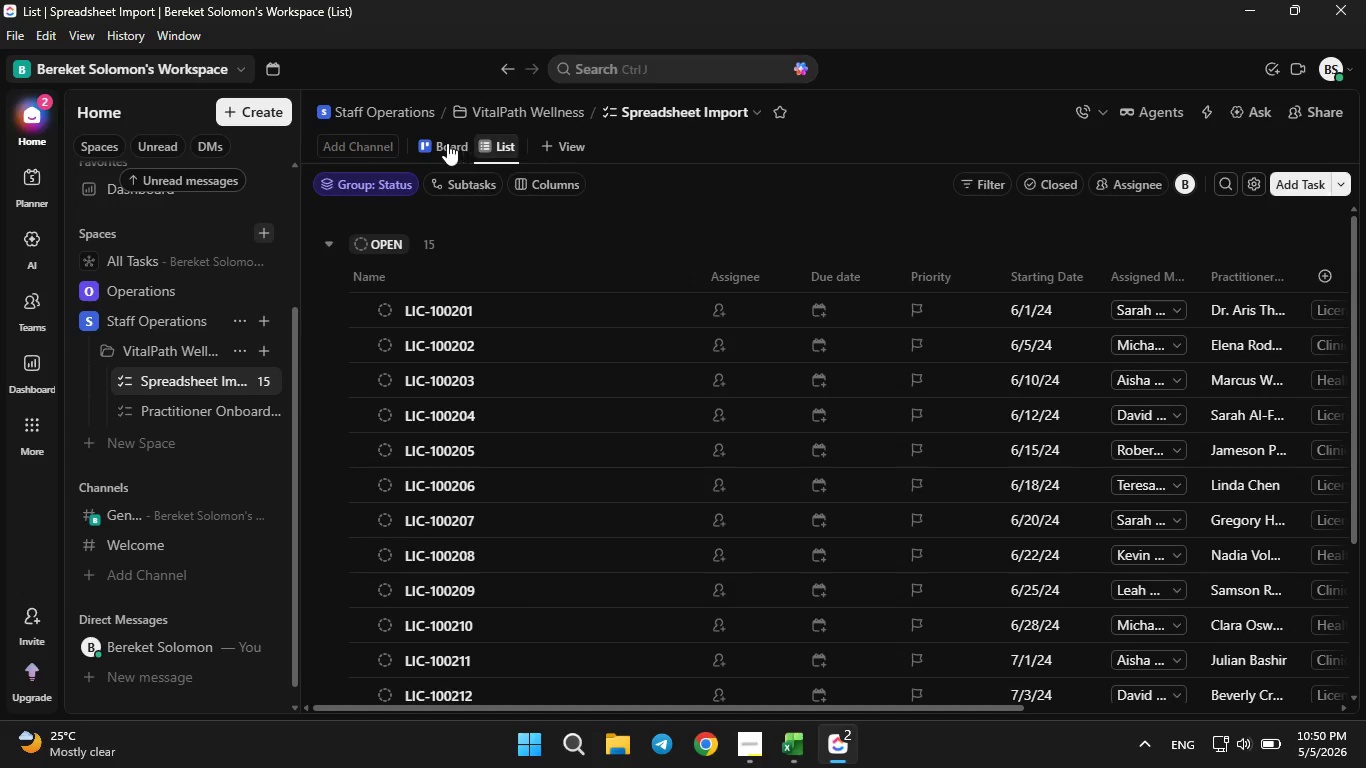 
left_click_drag(start_coordinate=[477, 143], to_coordinate=[444, 143])
 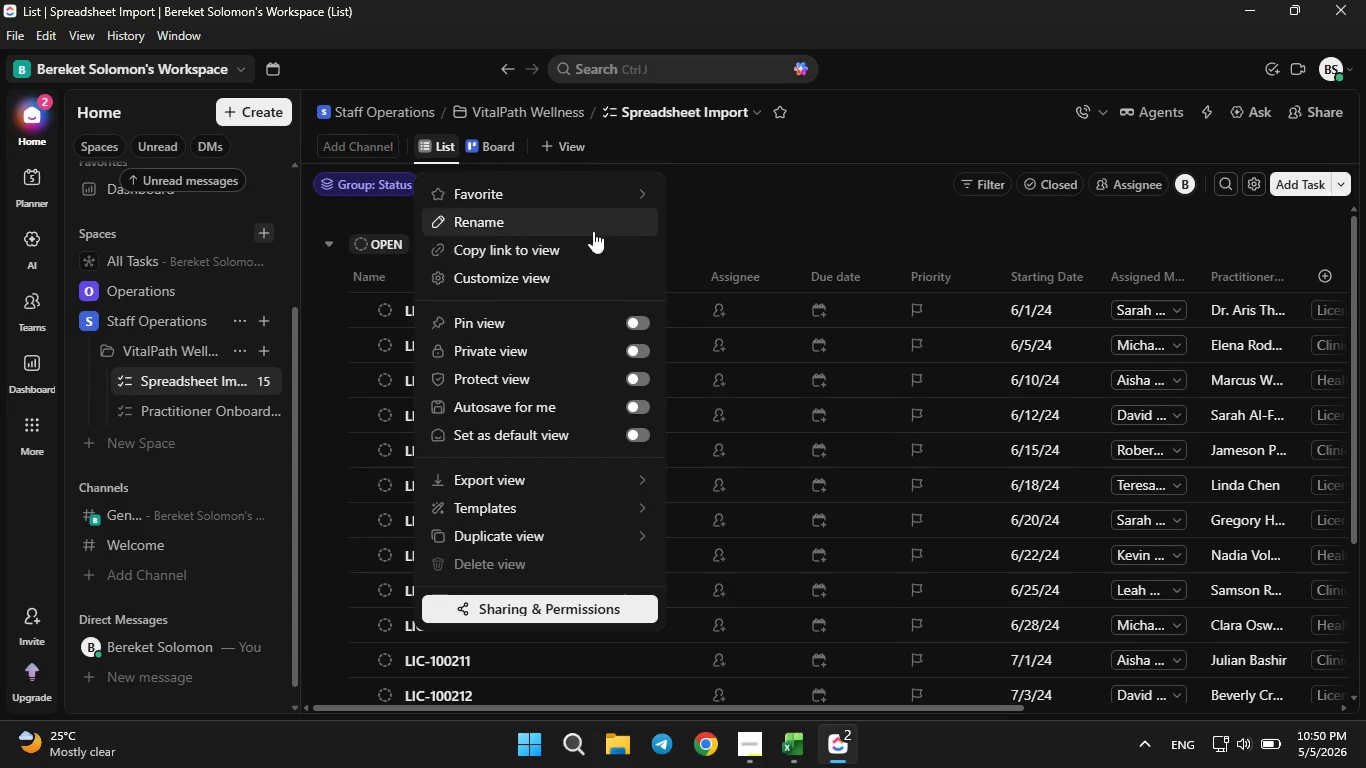 
left_click([750, 187])
 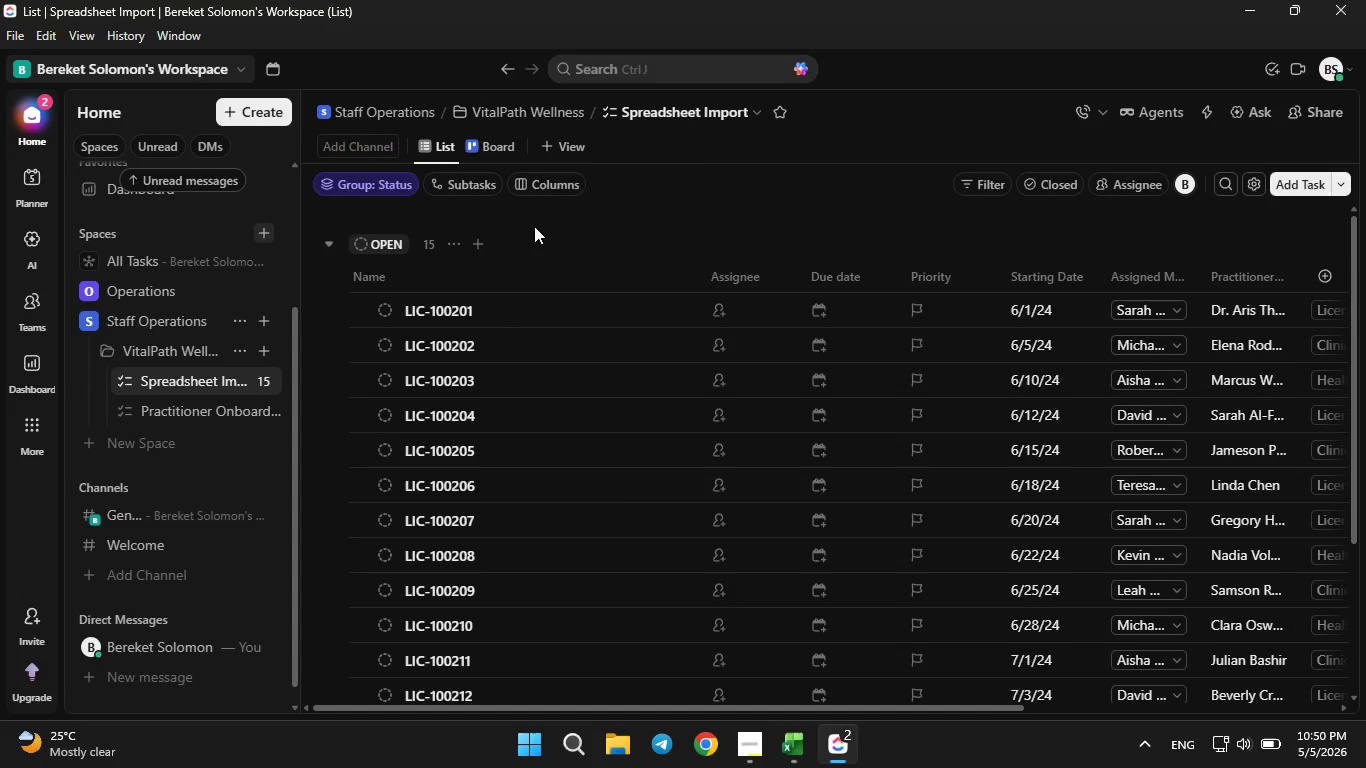 
left_click([354, 190])
 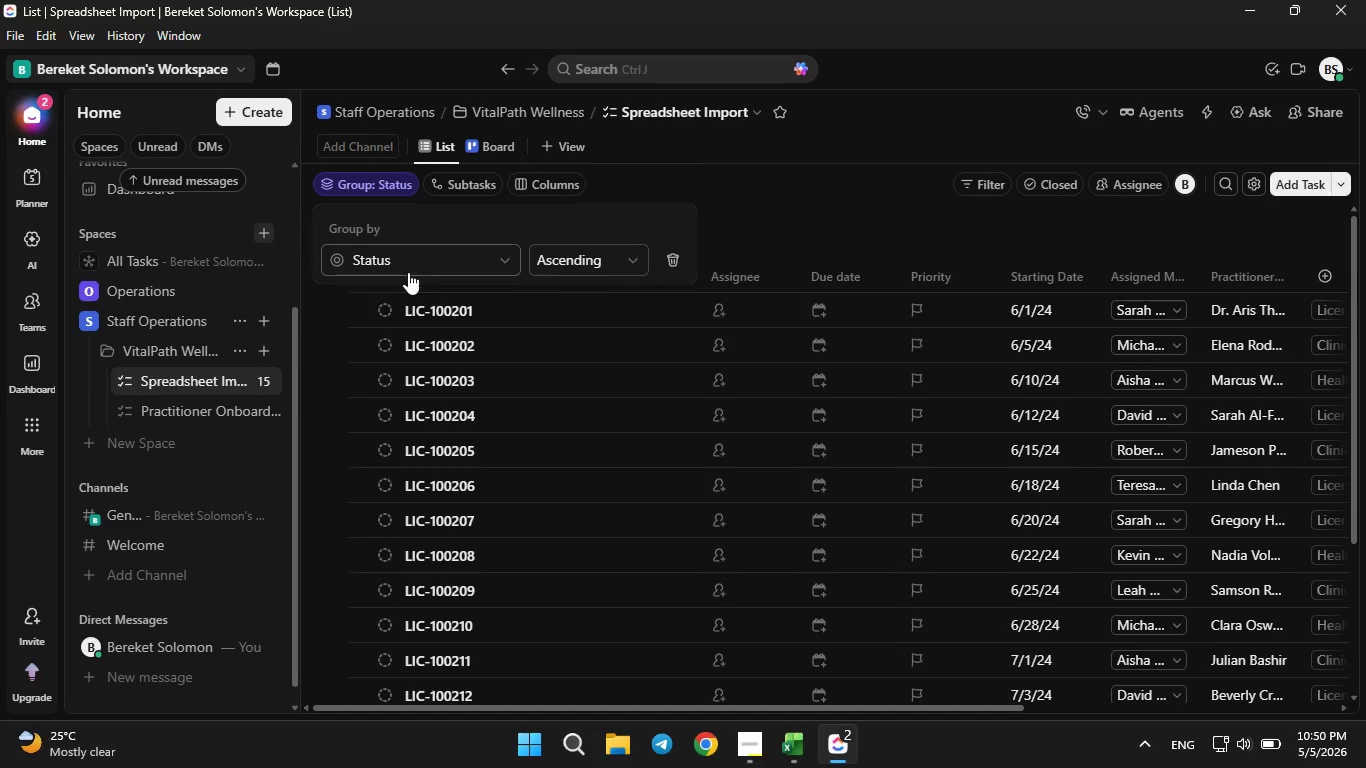 
left_click([408, 270])
 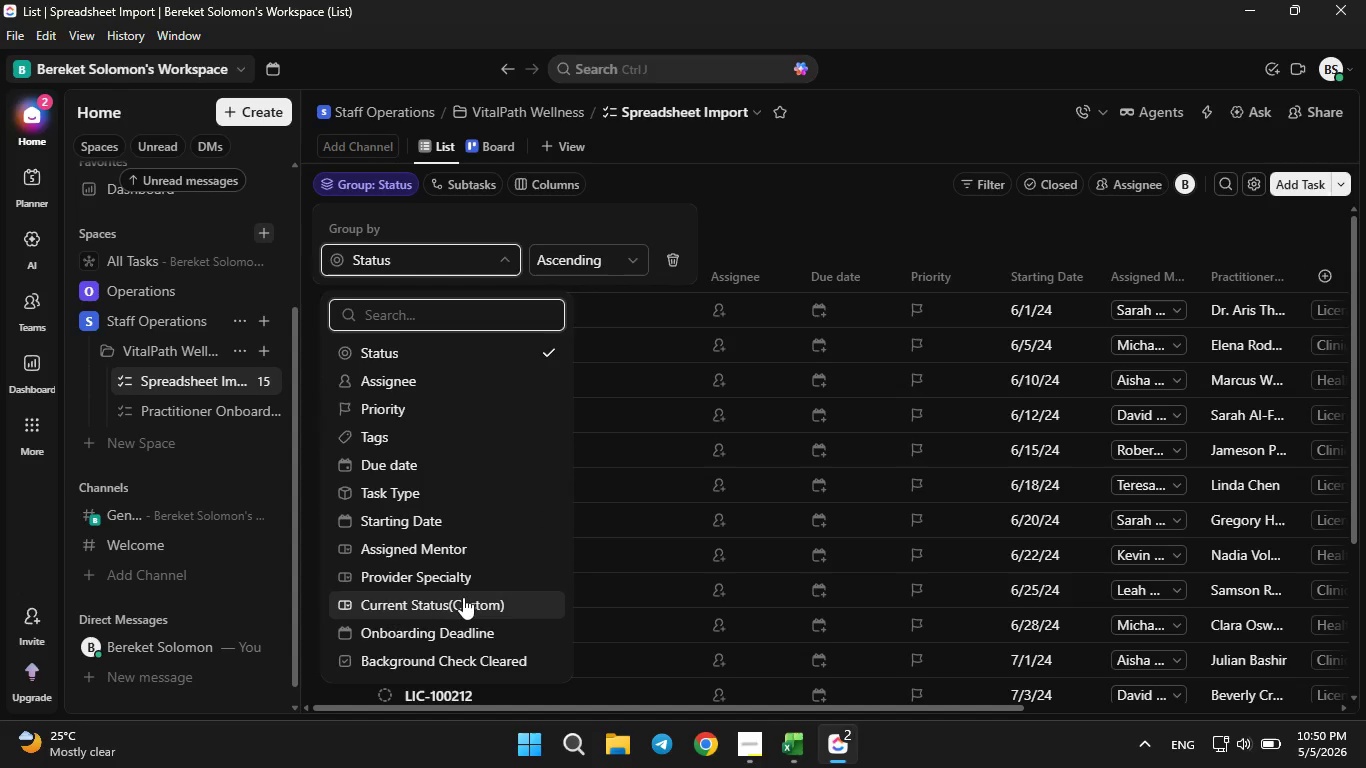 
left_click([463, 604])
 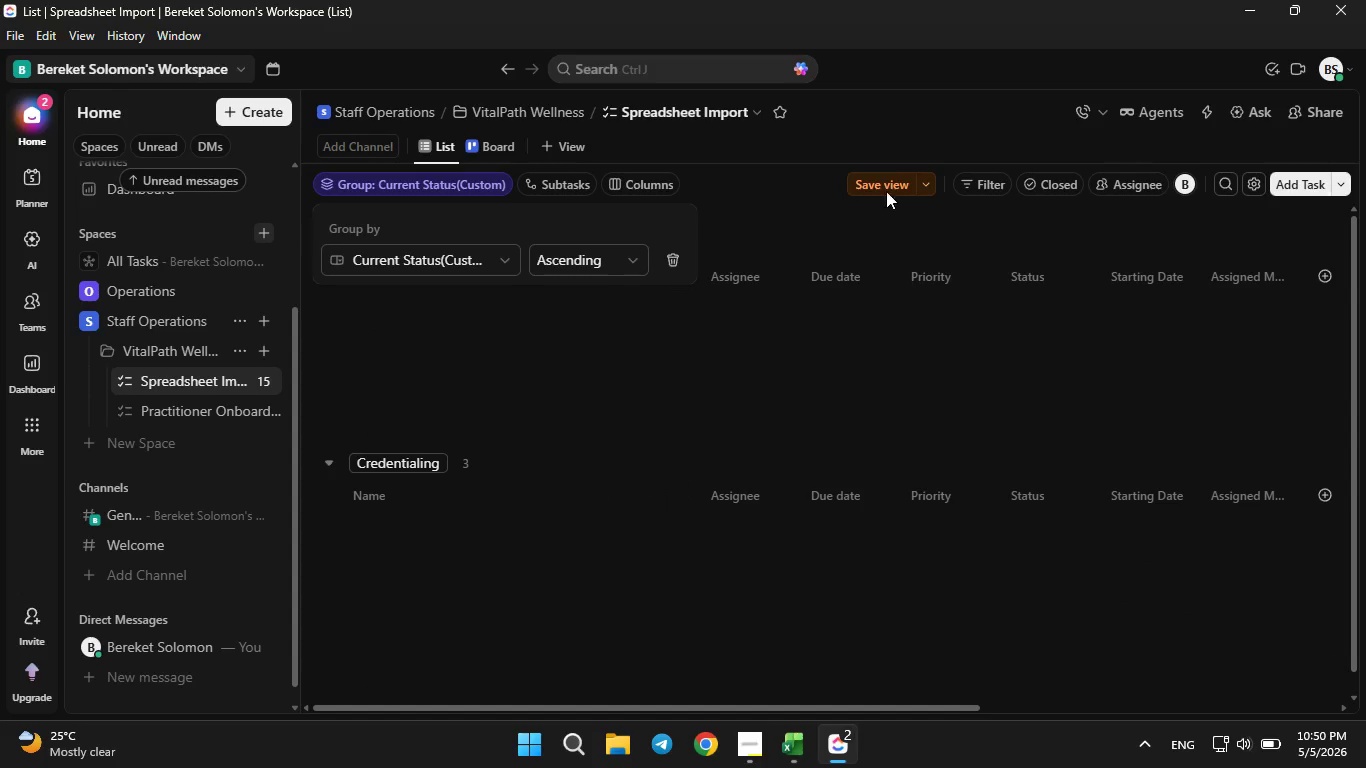 
left_click([895, 184])
 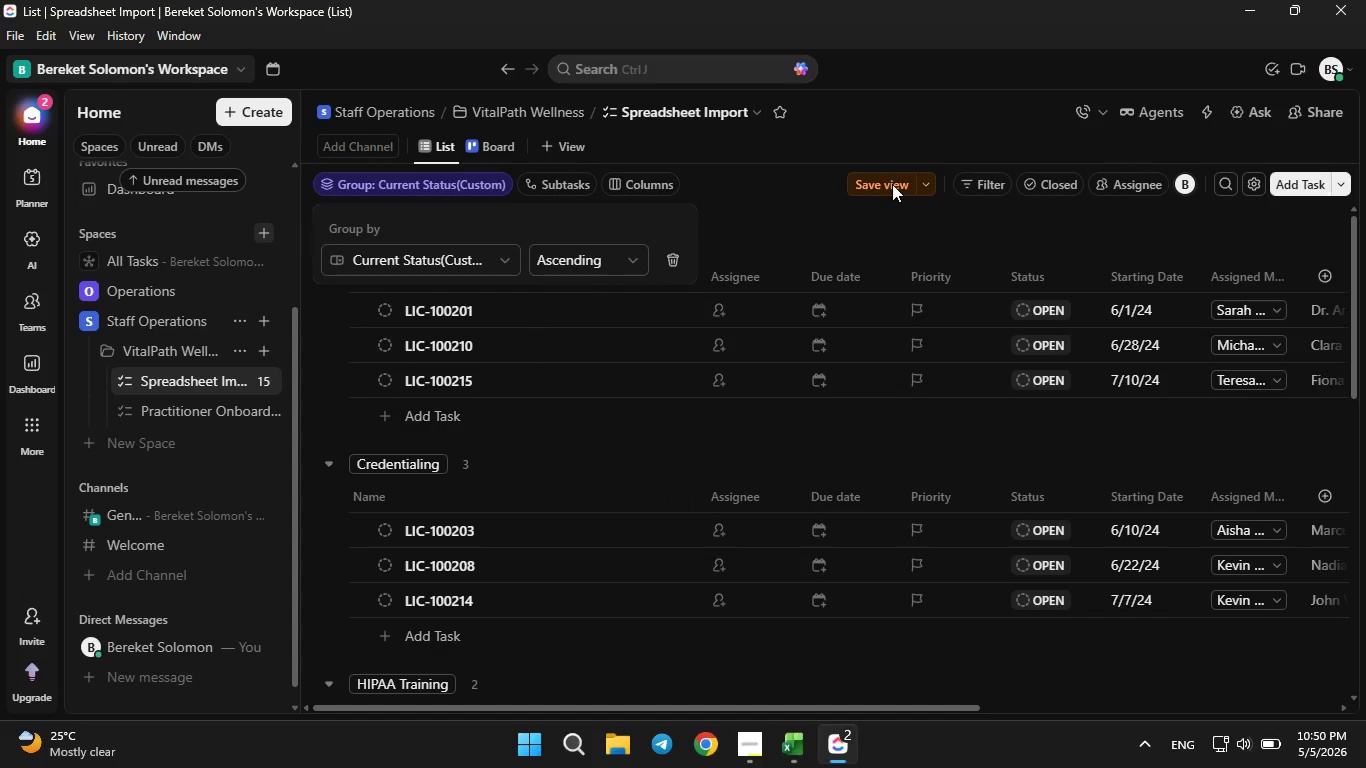 
left_click([892, 184])
 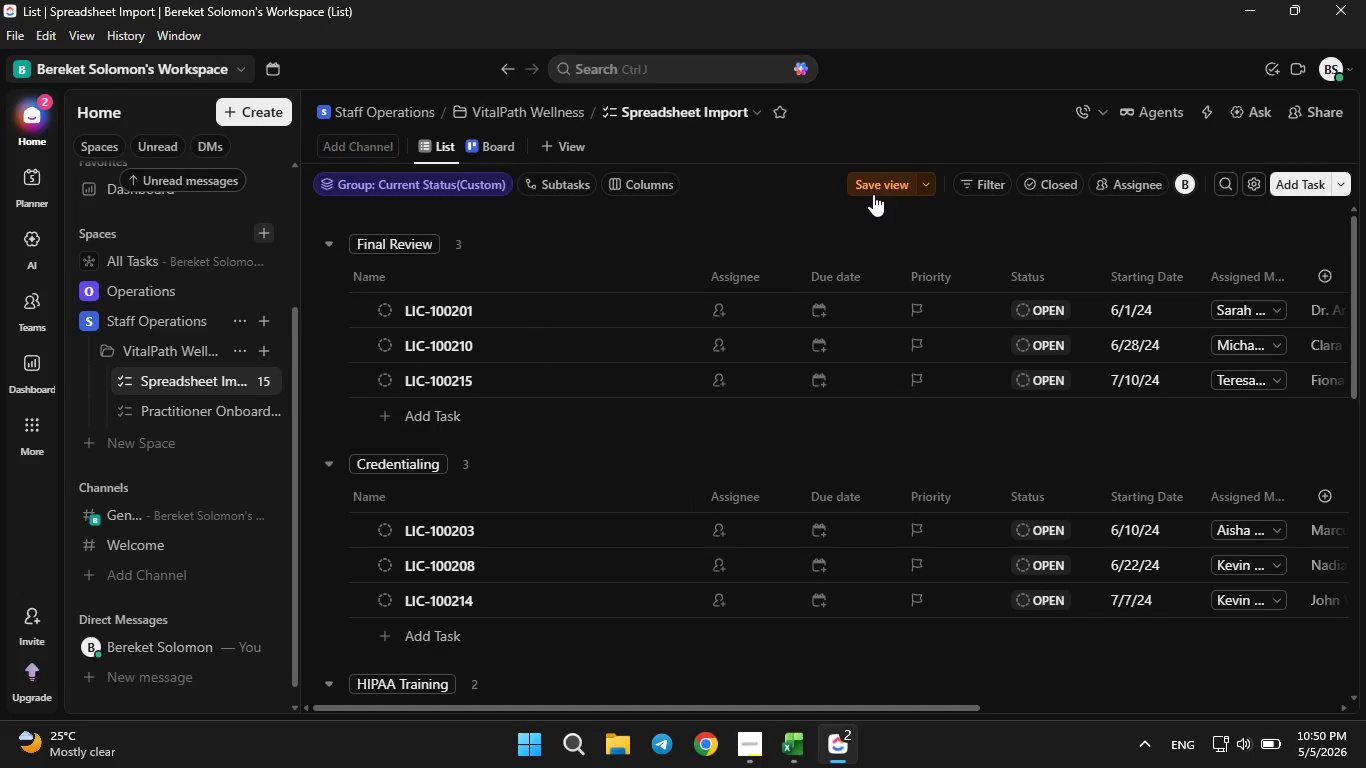 
double_click([873, 194])
 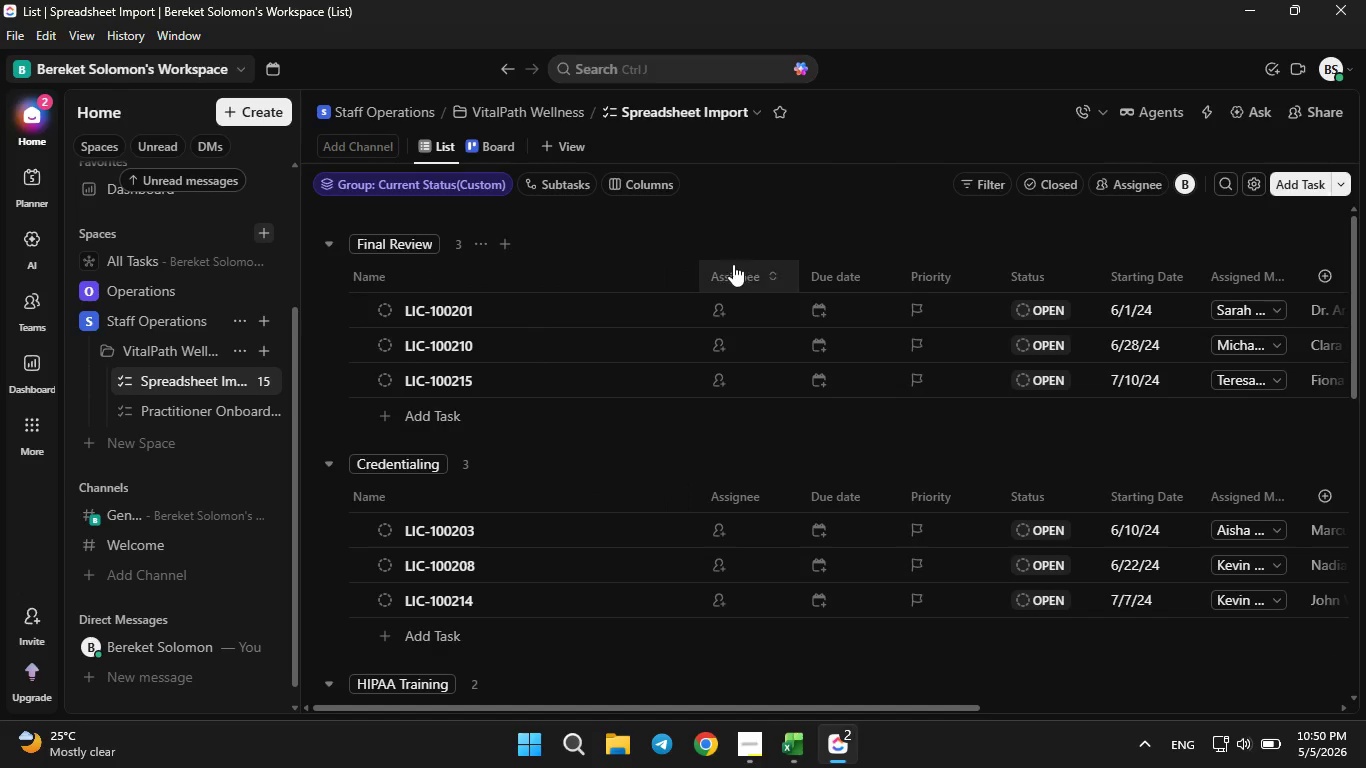 
right_click([730, 264])
 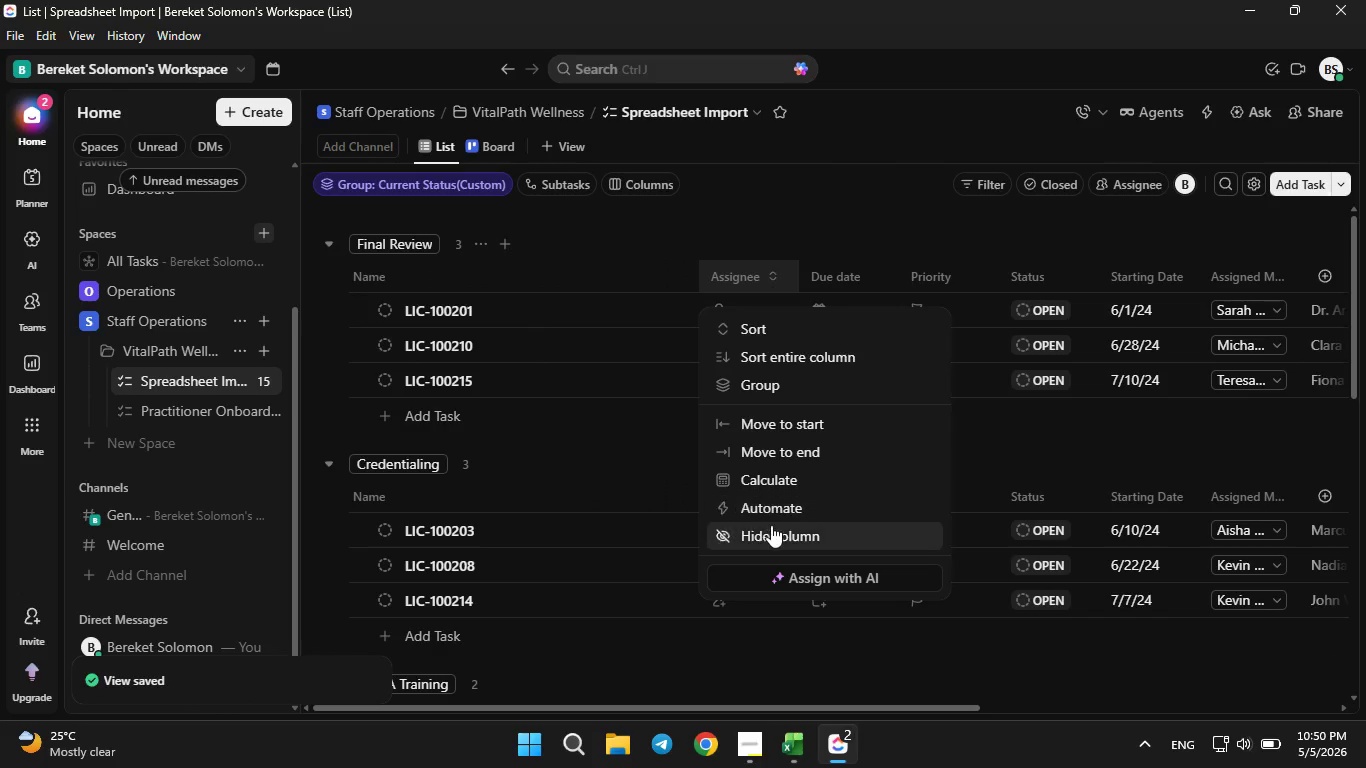 
left_click([771, 526])
 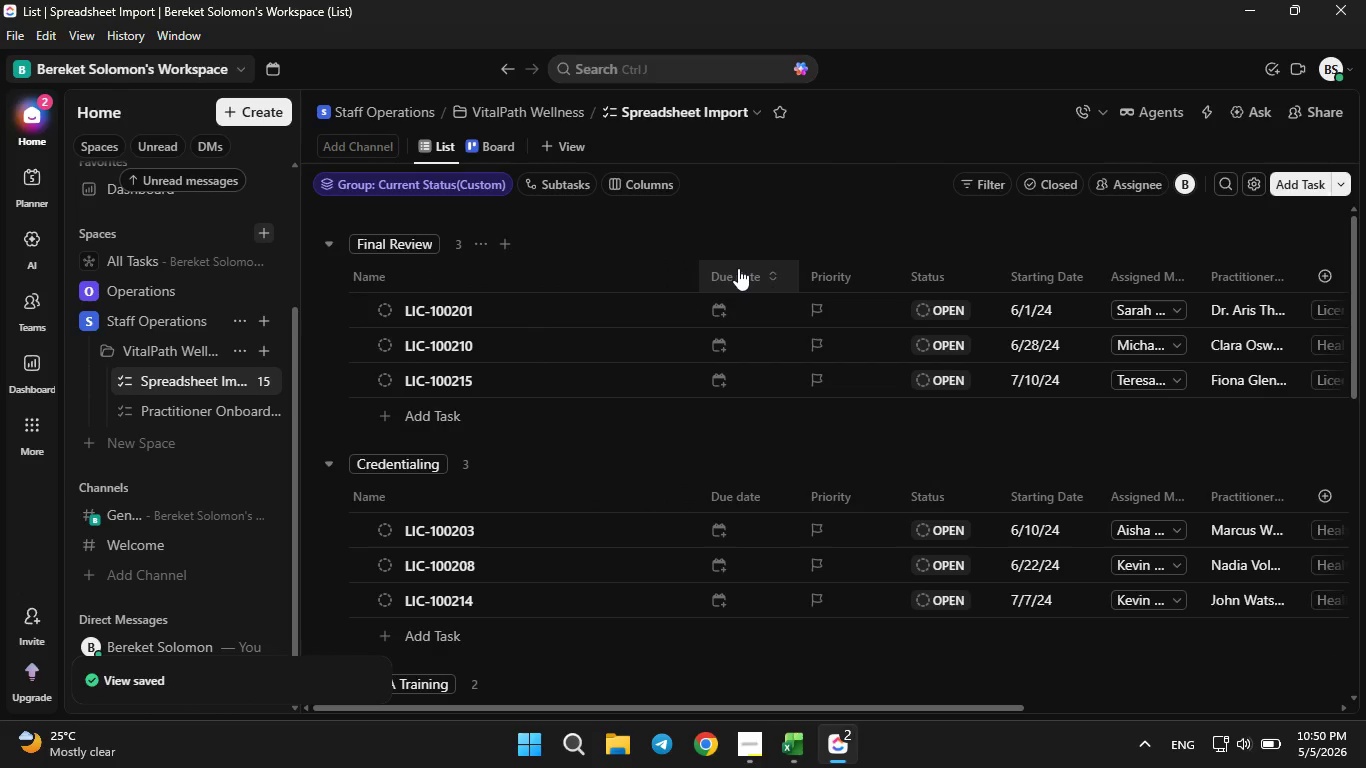 
right_click([738, 268])
 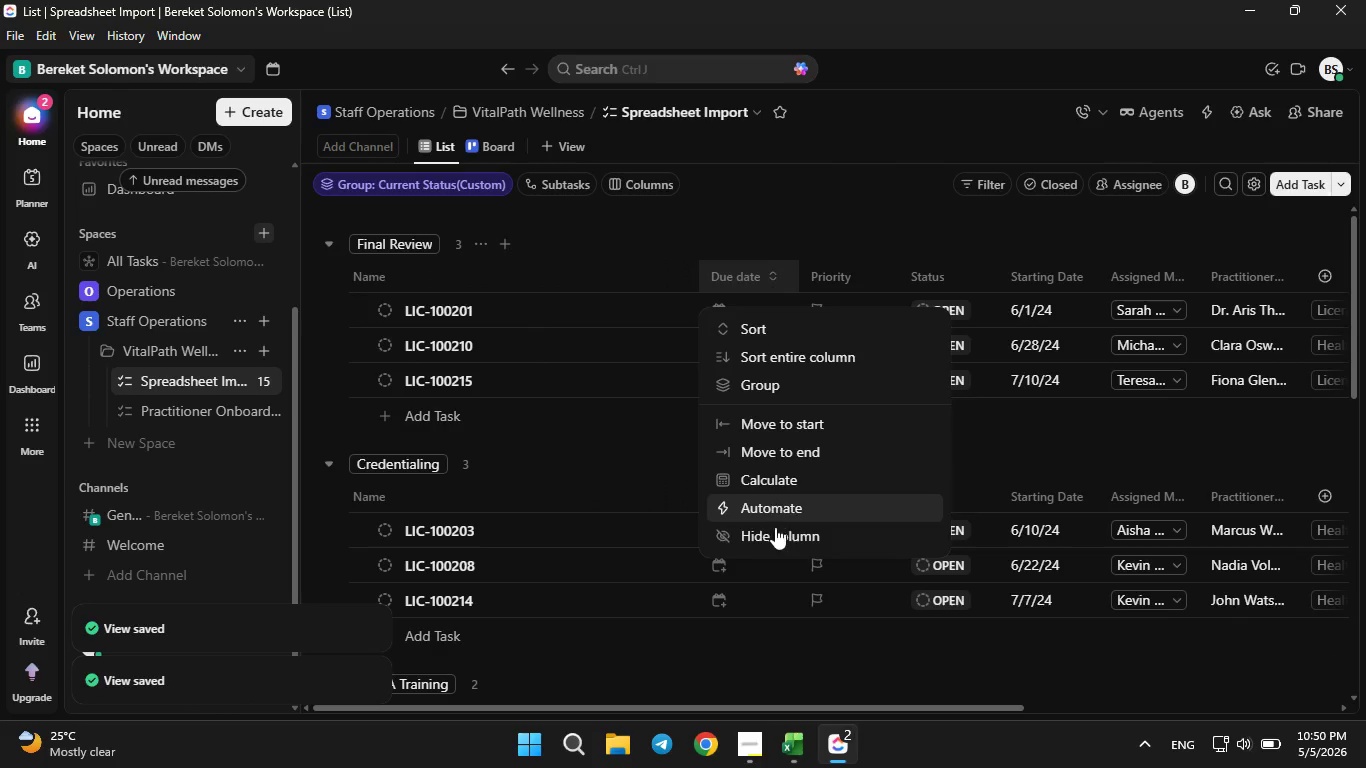 
left_click([775, 529])
 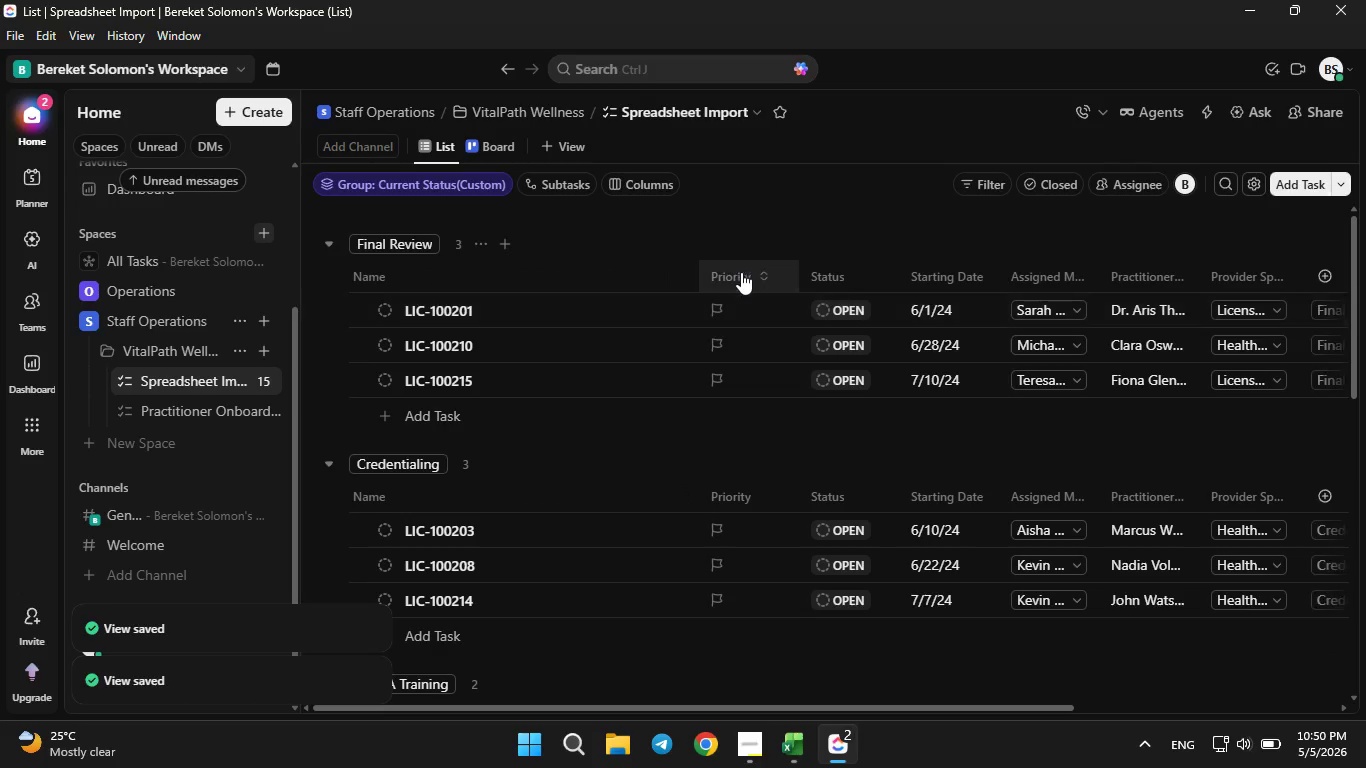 
right_click([739, 272])
 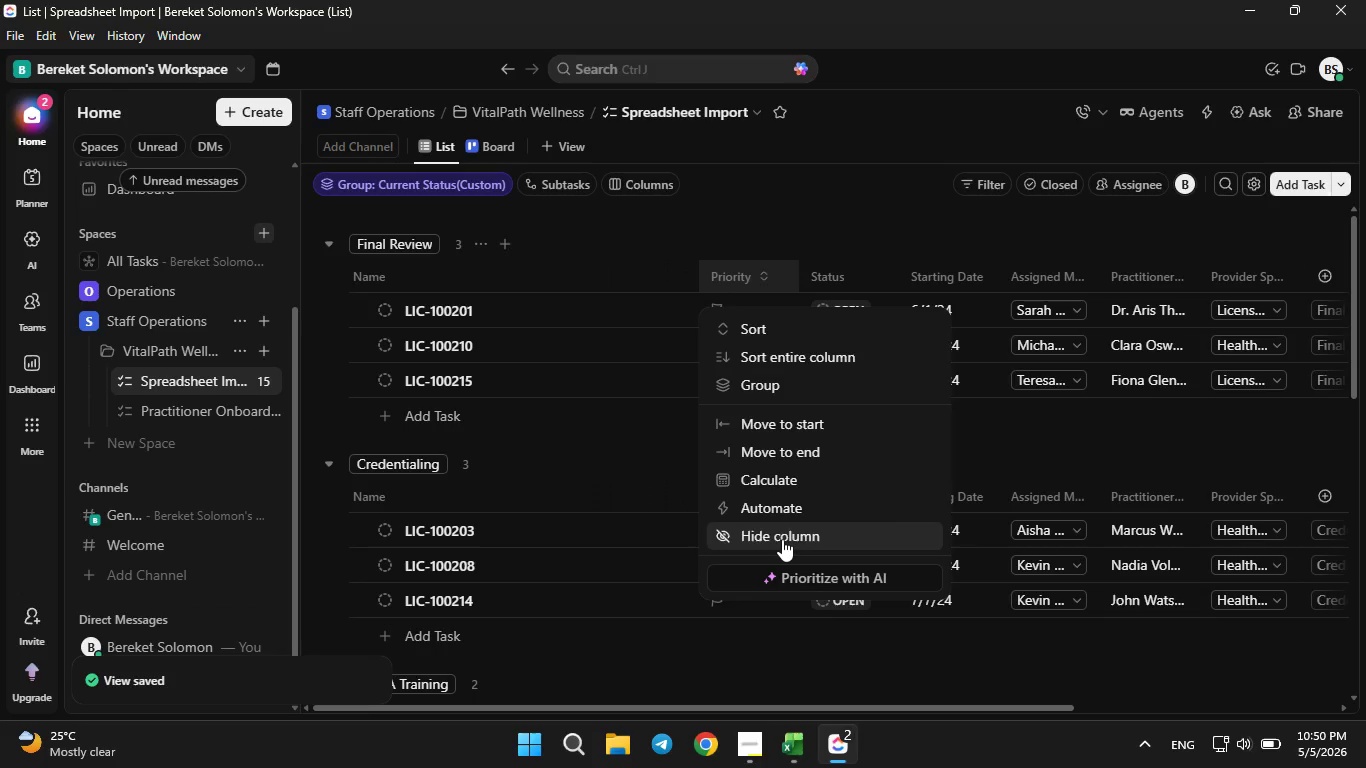 
left_click([782, 539])
 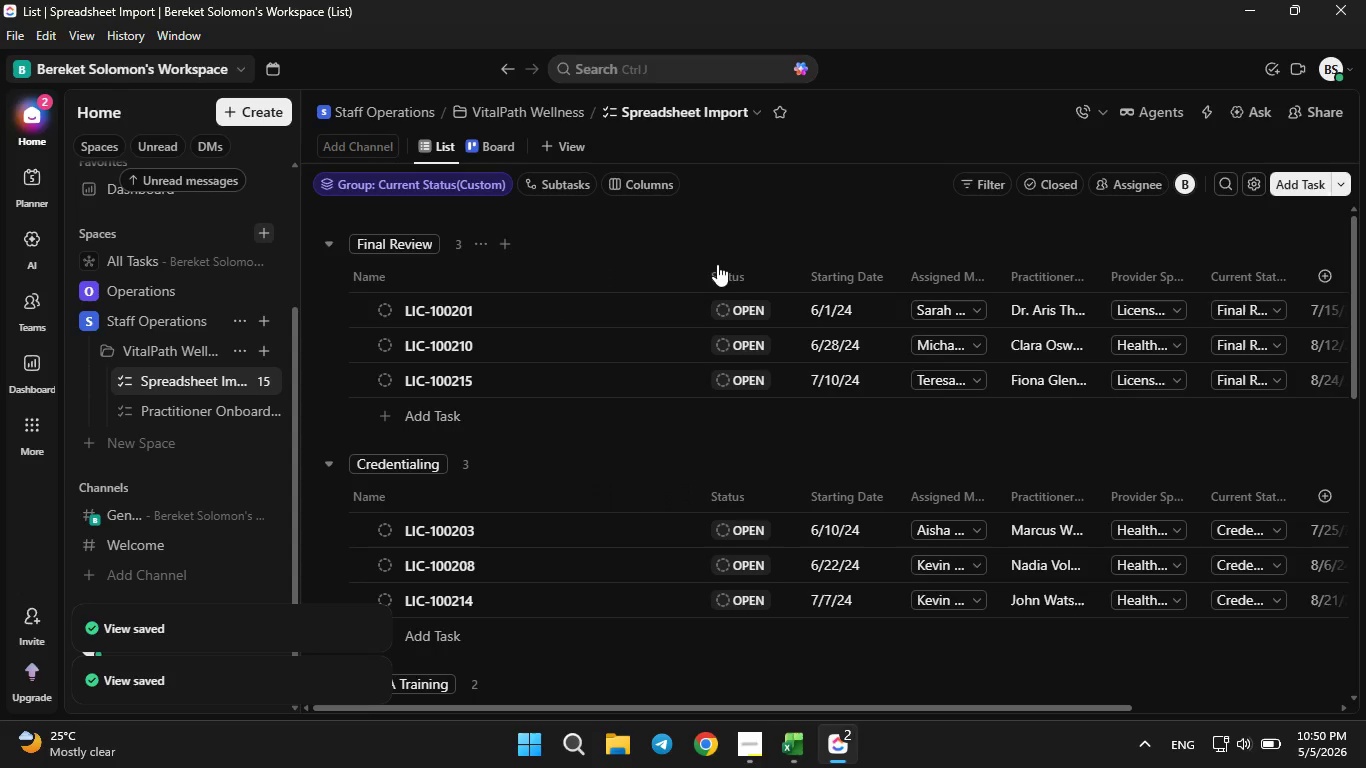 
right_click([720, 283])
 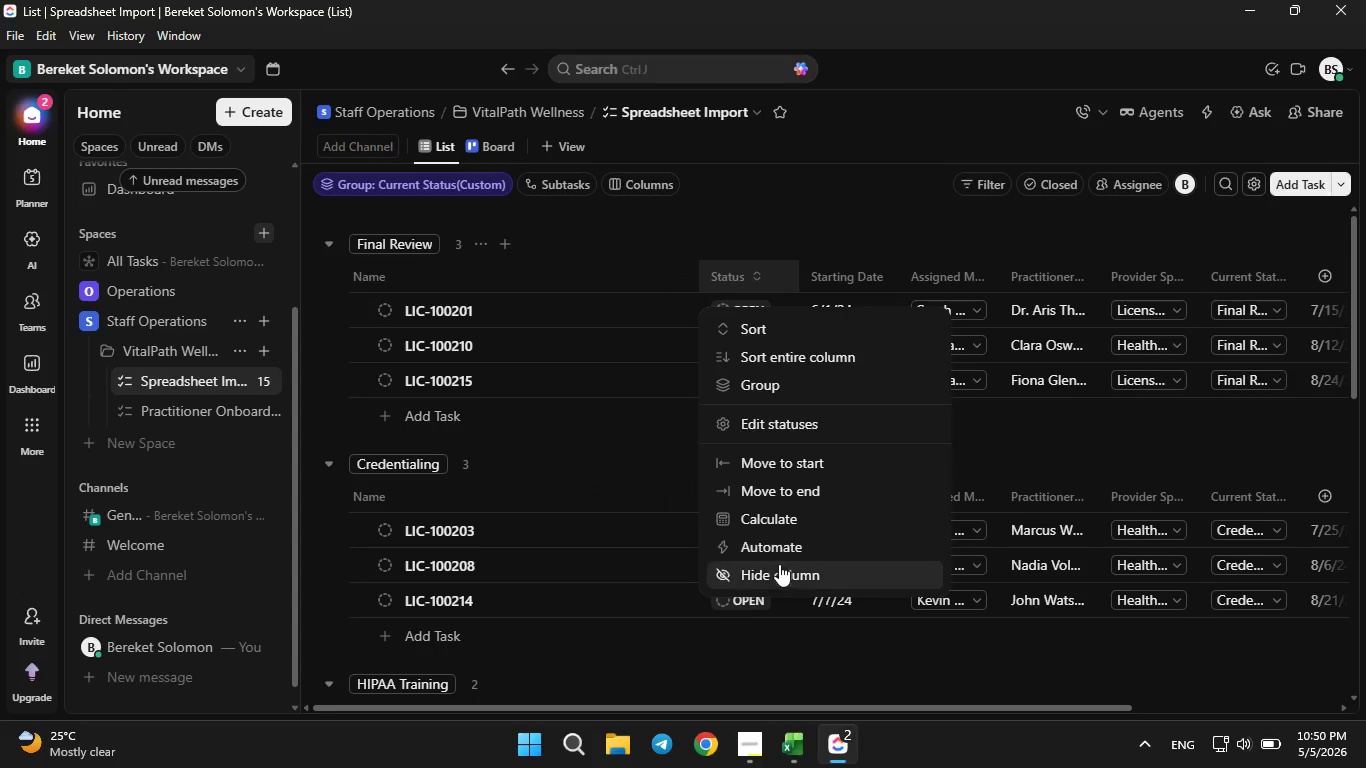 
left_click([779, 564])
 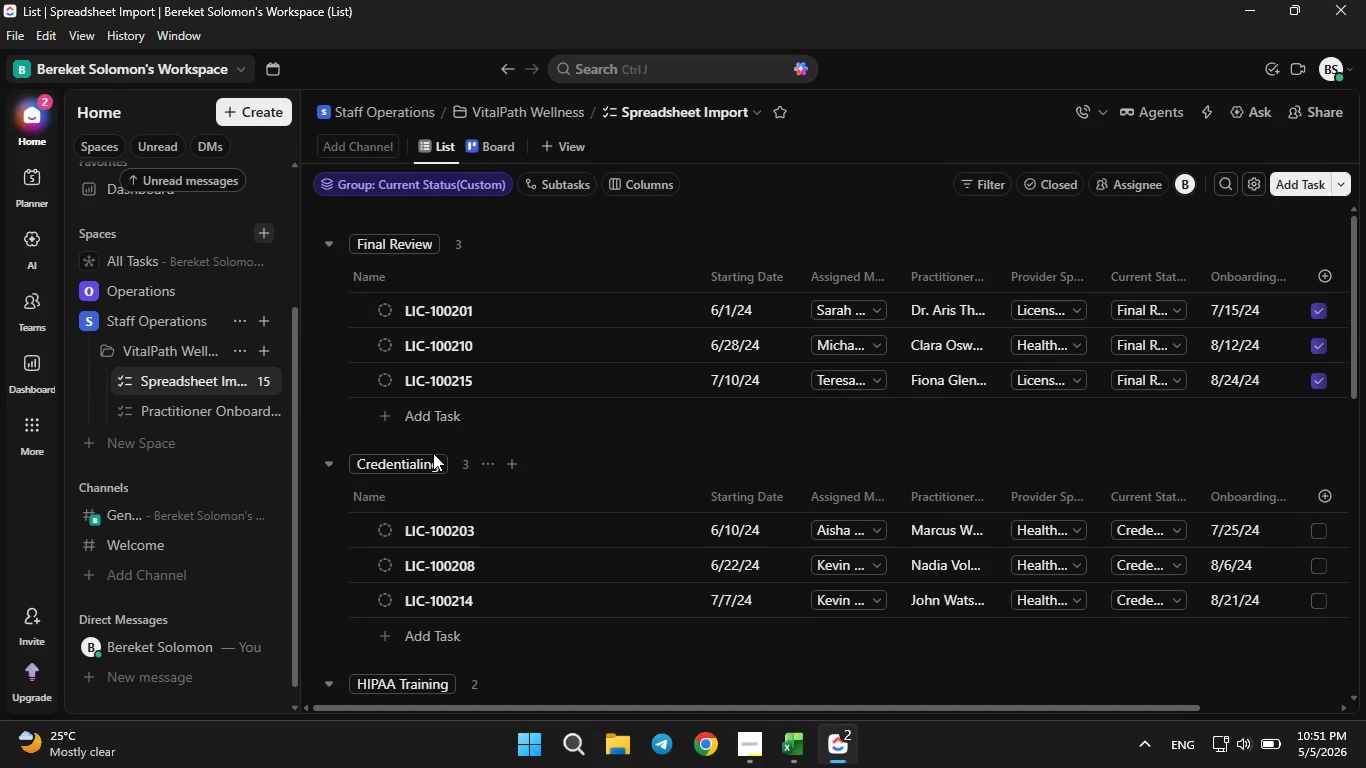 
wait(38.82)
 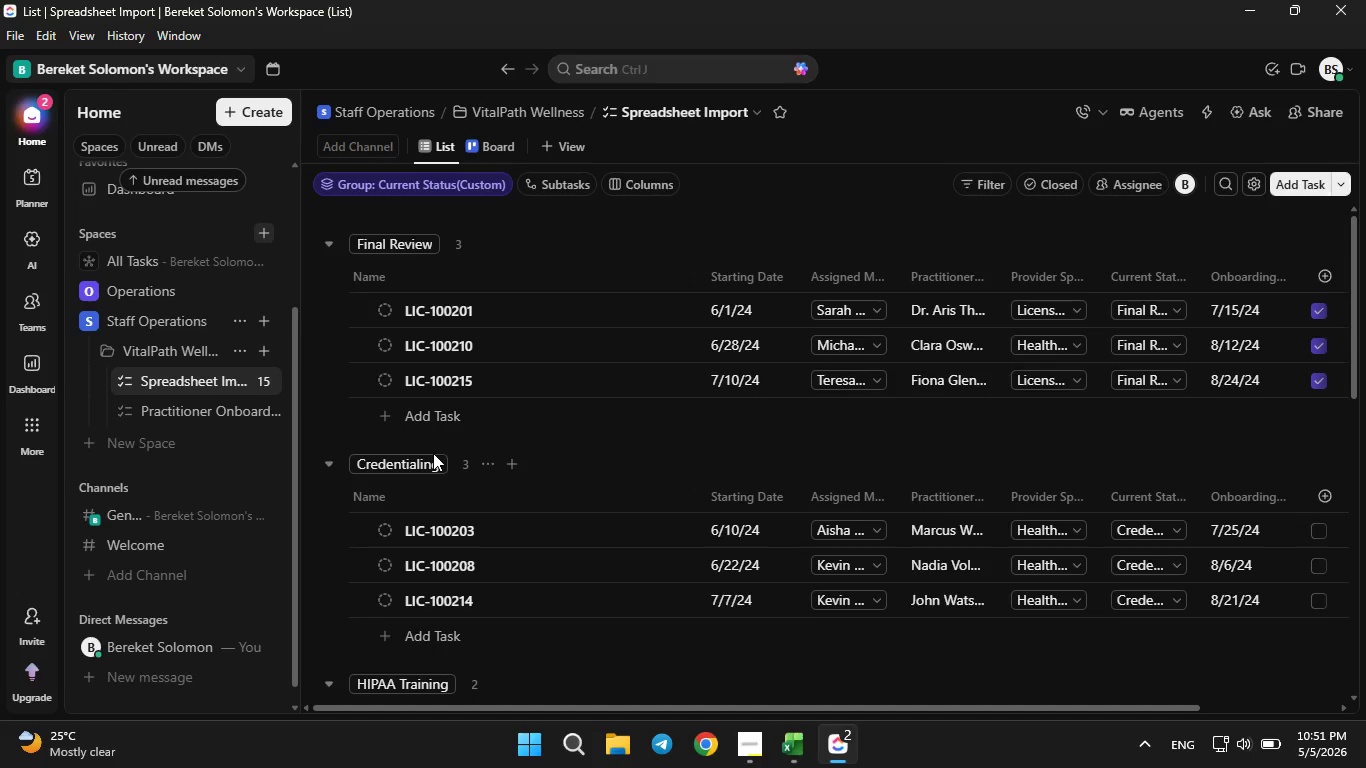 
mouse_move([519, 403])
 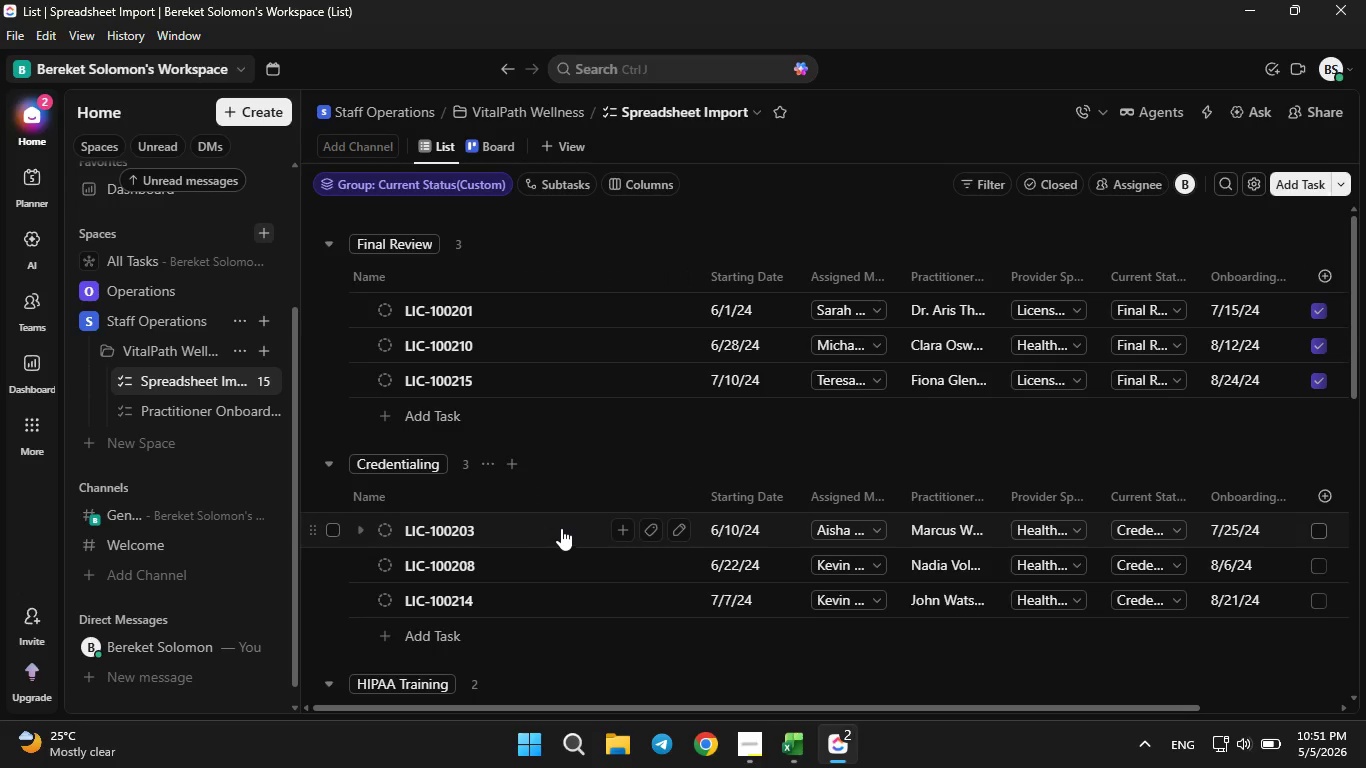 
wait(8.72)
 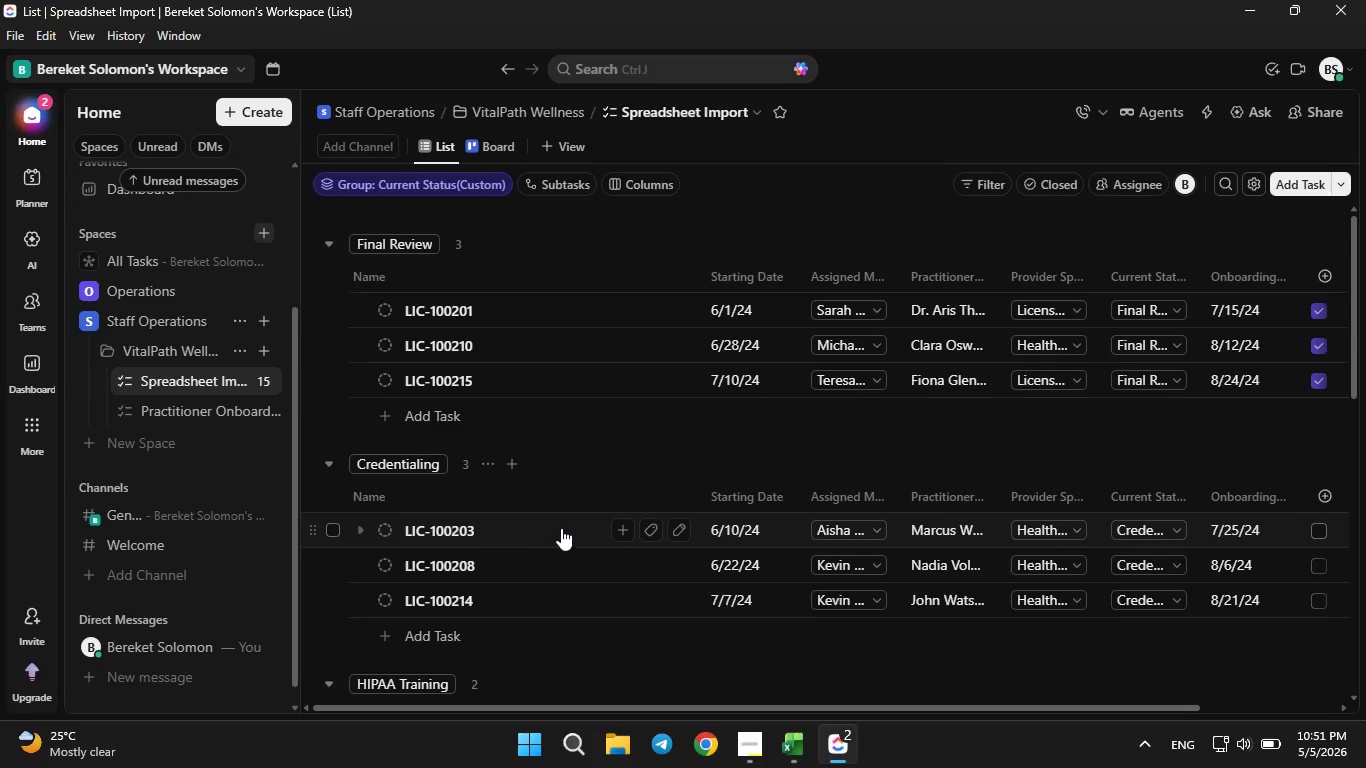 
left_click([490, 147])
 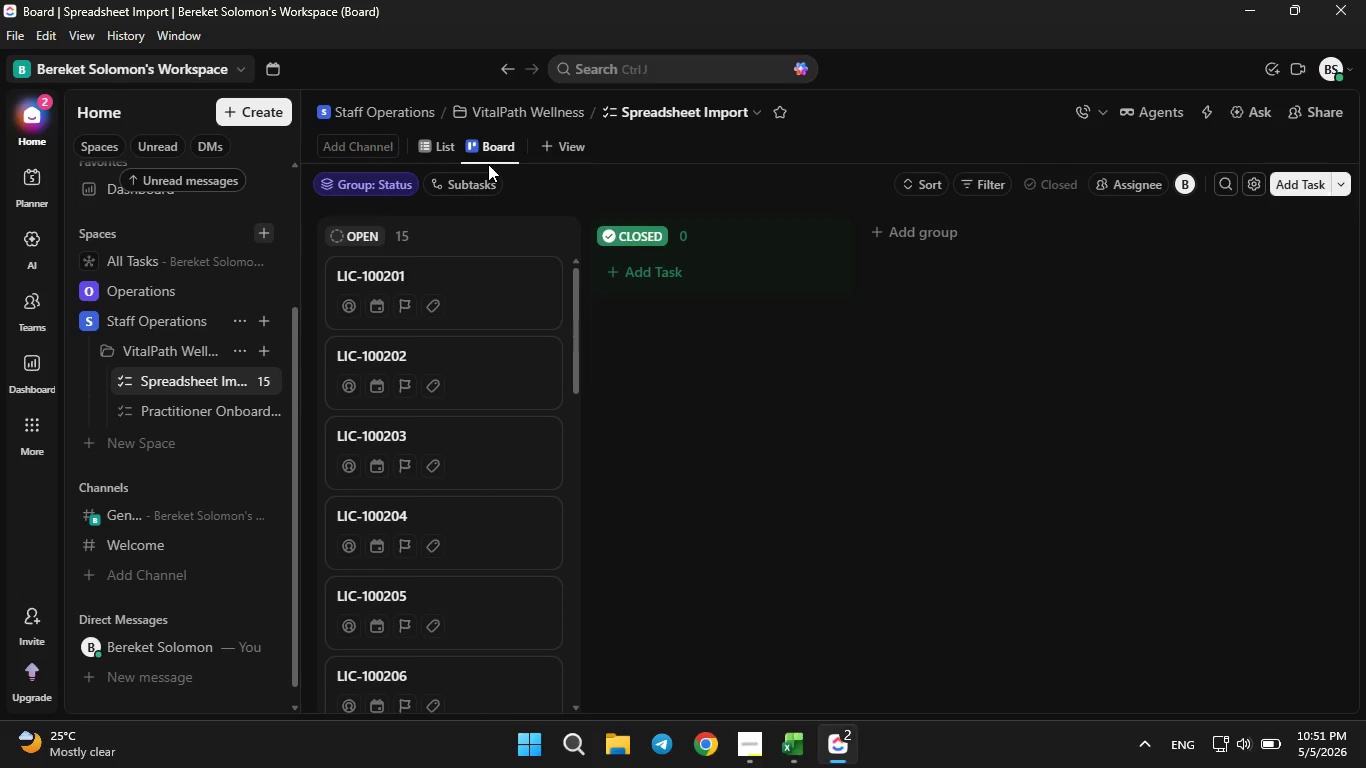 
wait(11.22)
 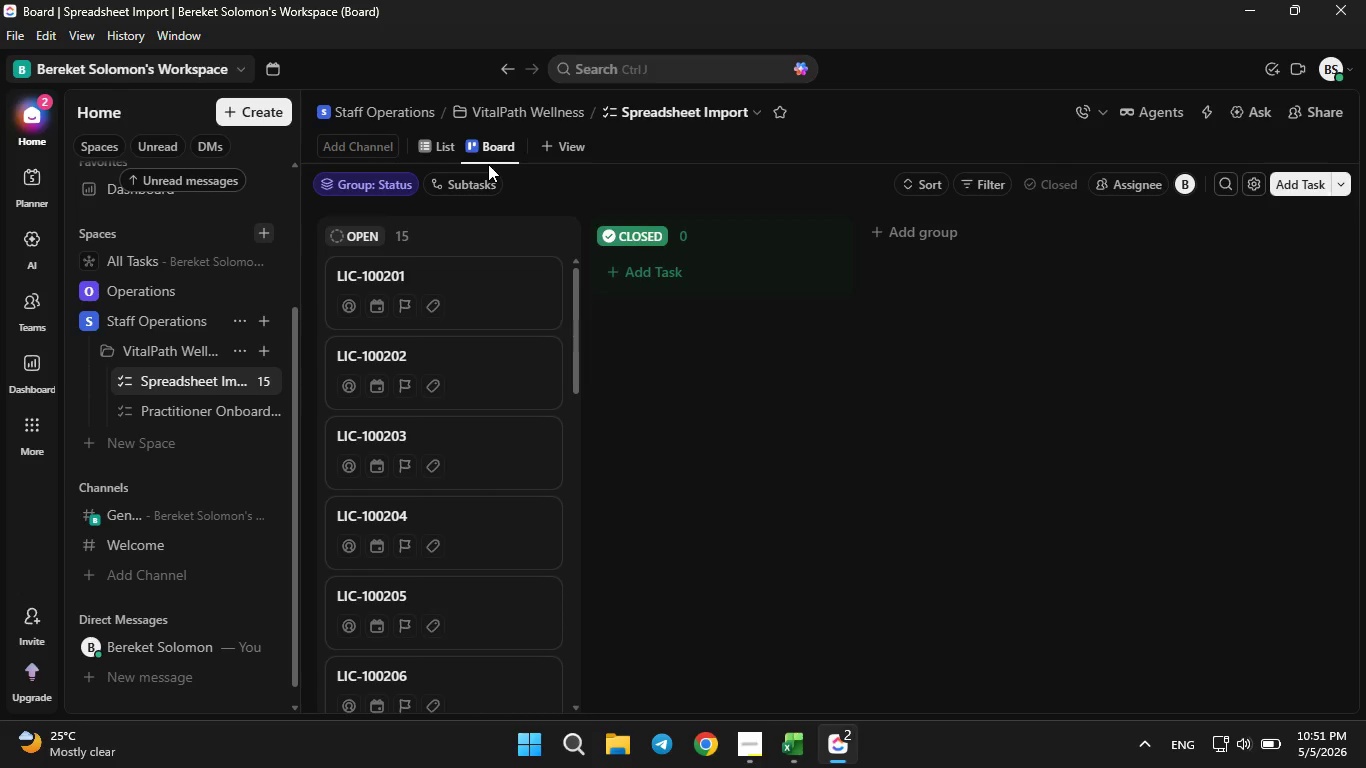 
left_click([413, 176])
 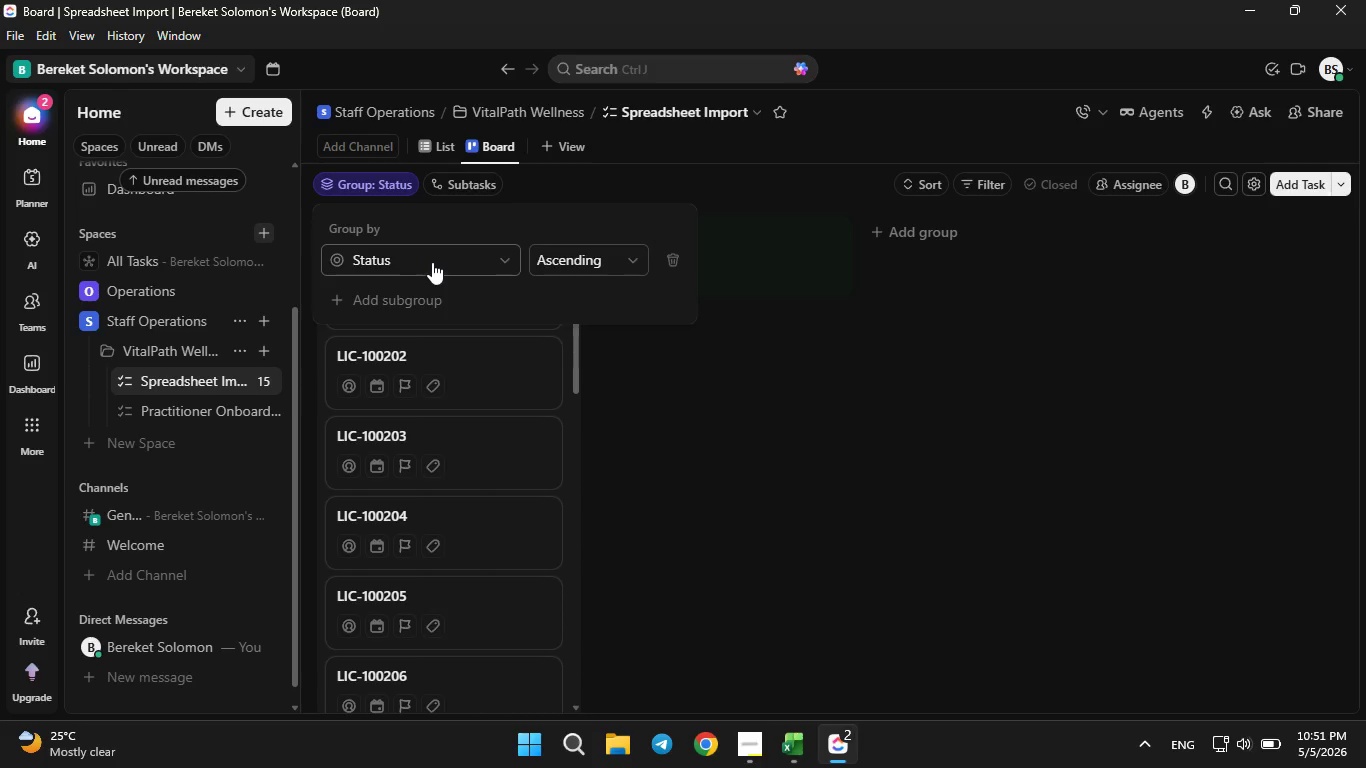 
left_click([432, 259])
 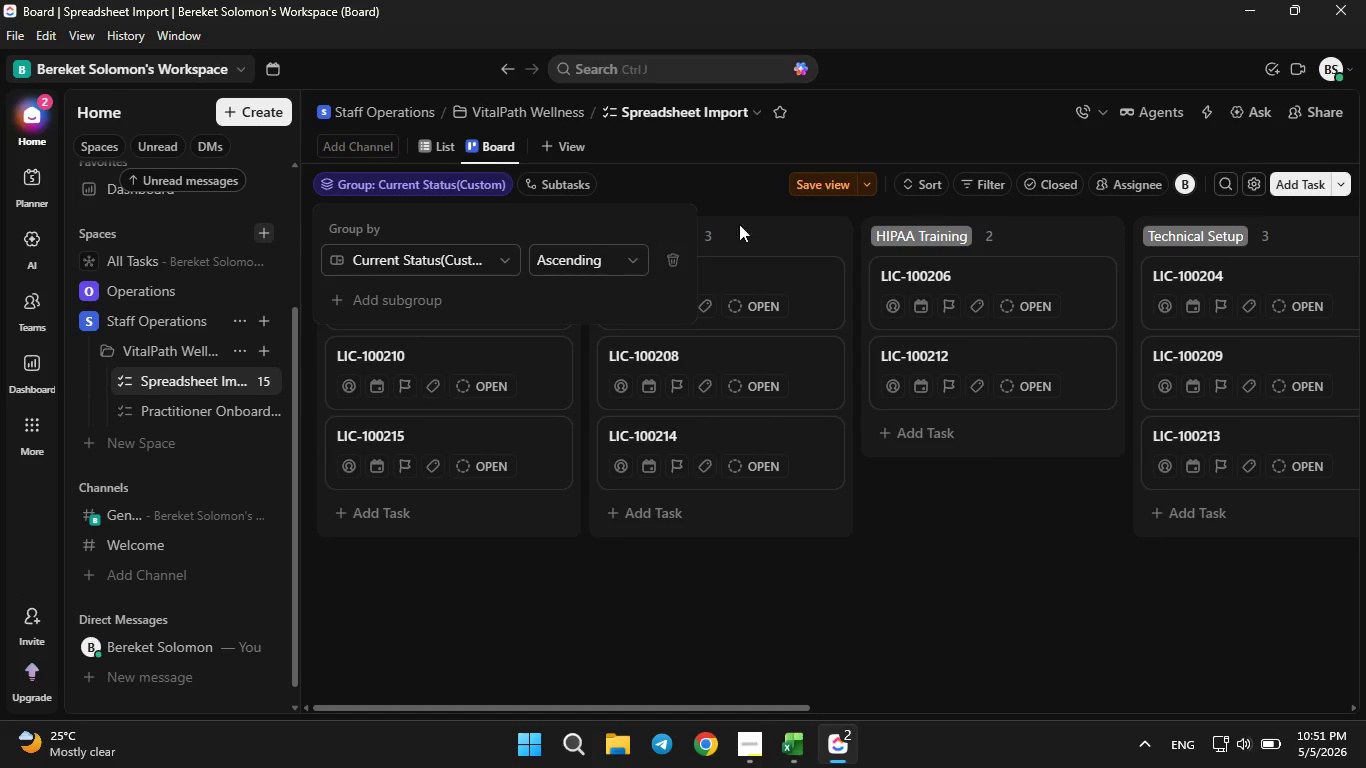 
double_click([810, 185])
 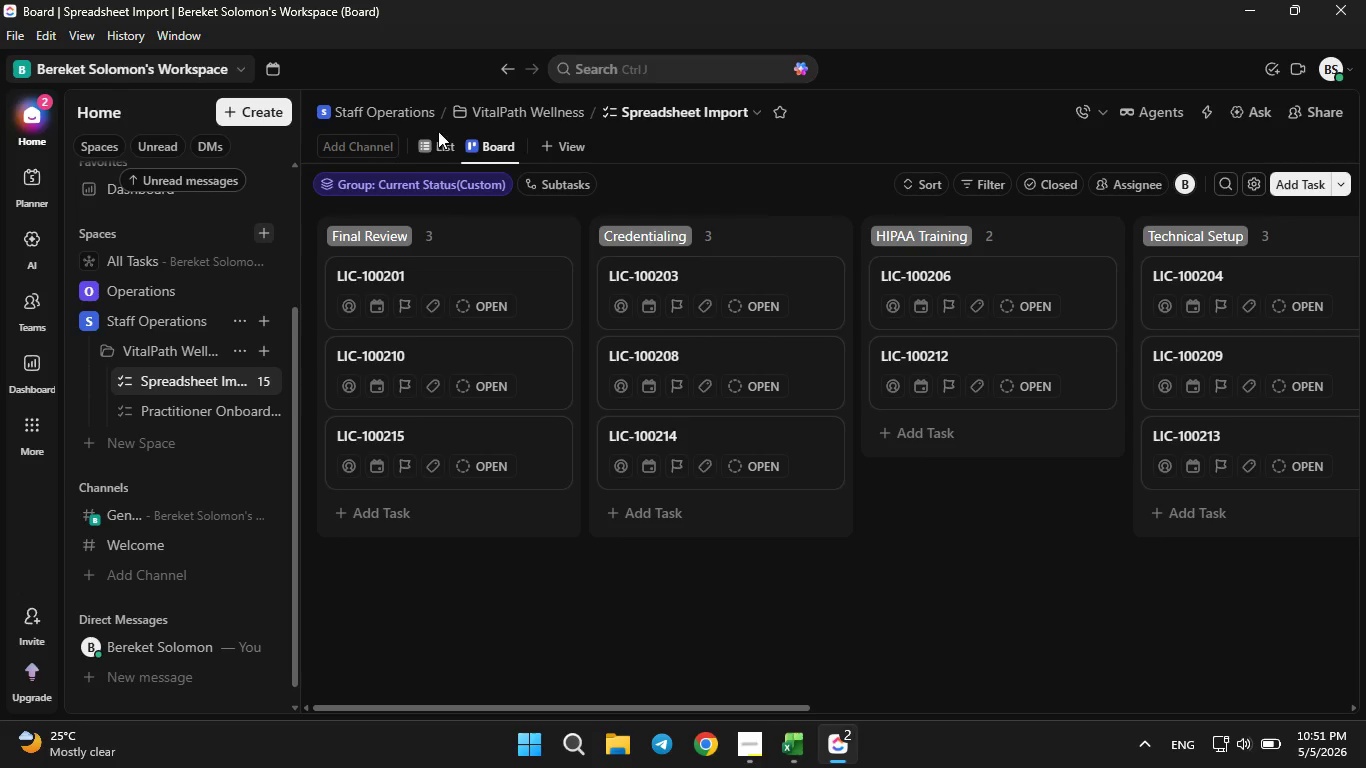 
double_click([443, 149])
 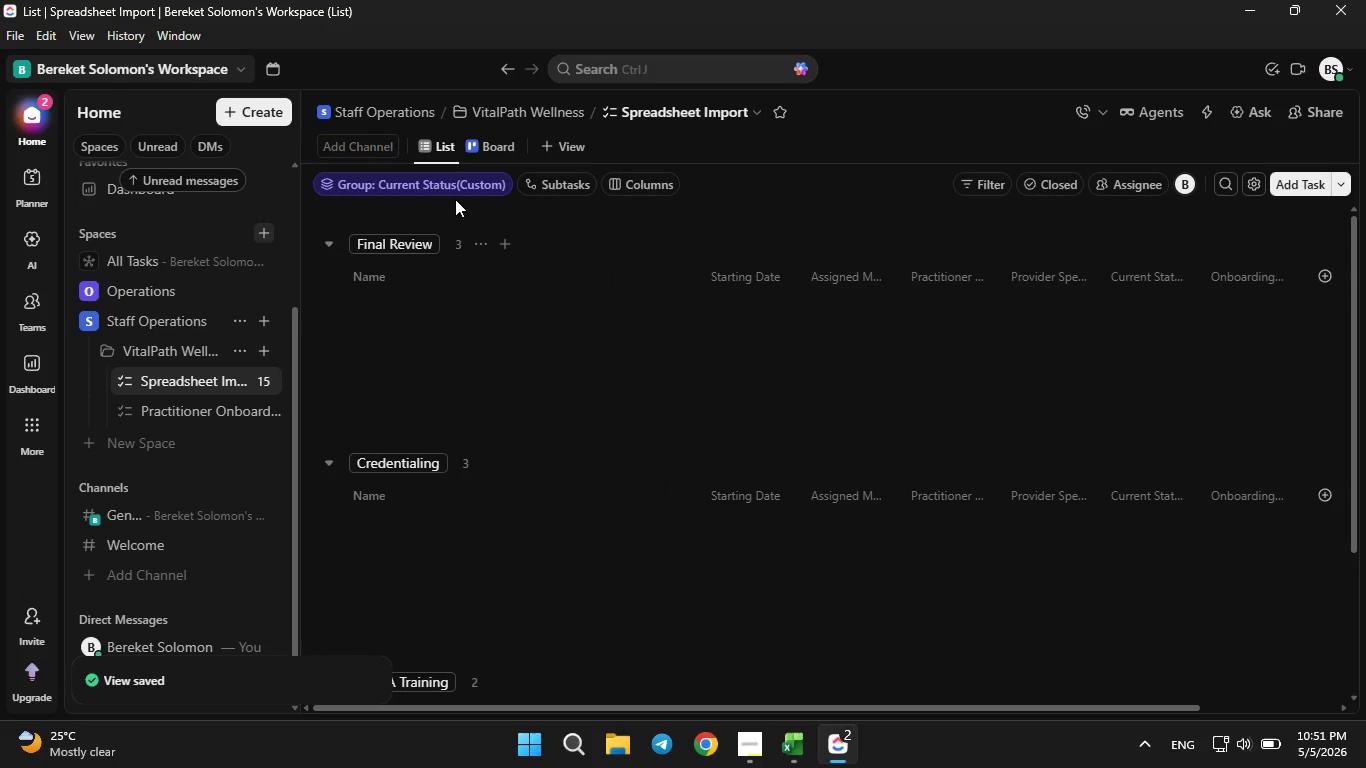 
left_click([452, 186])
 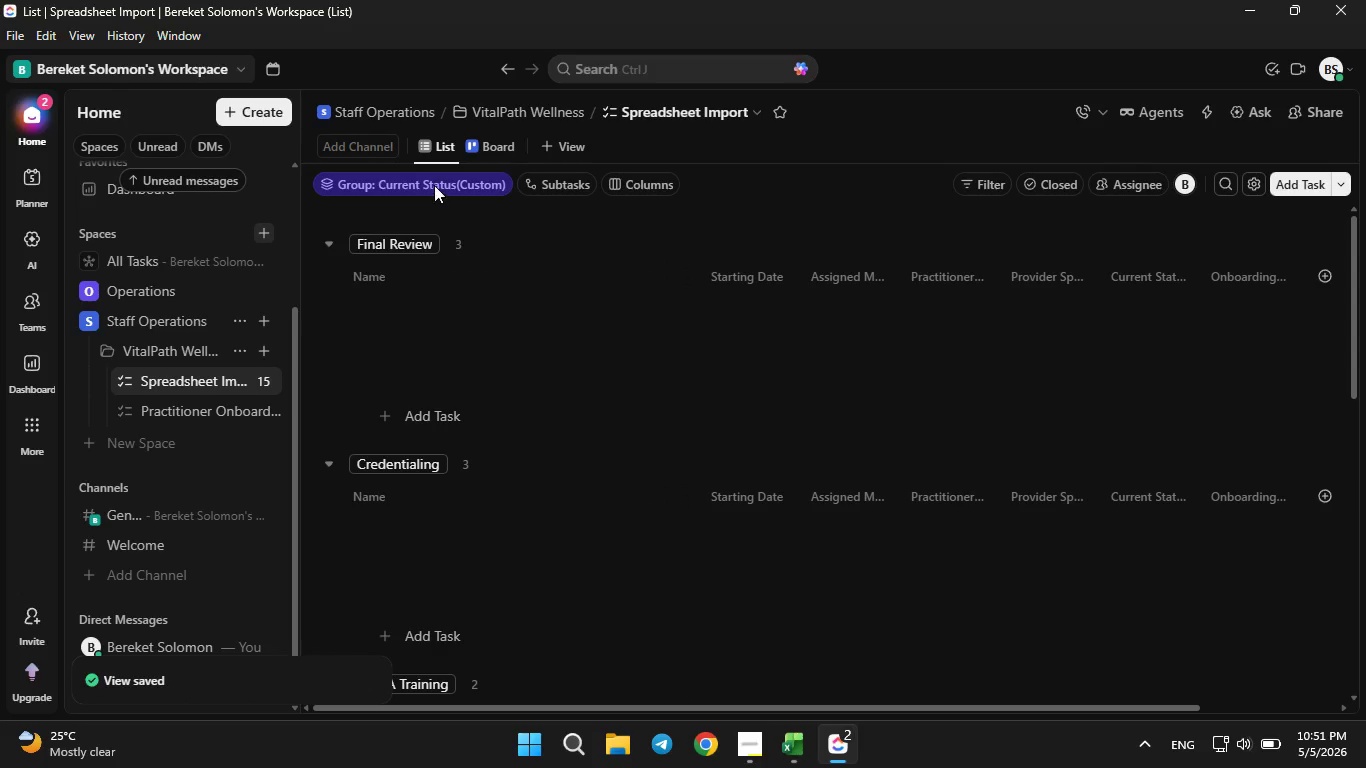 
left_click([434, 185])
 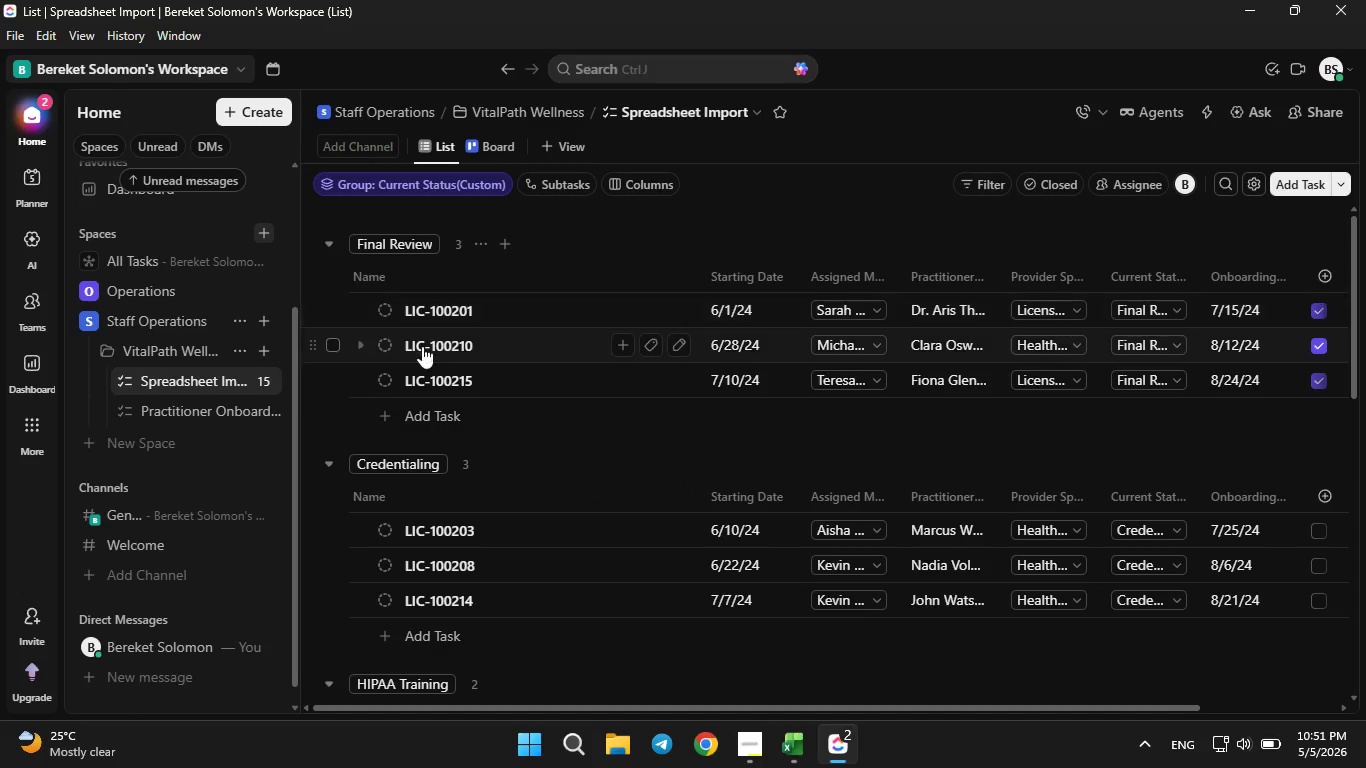 
left_click([445, 193])
 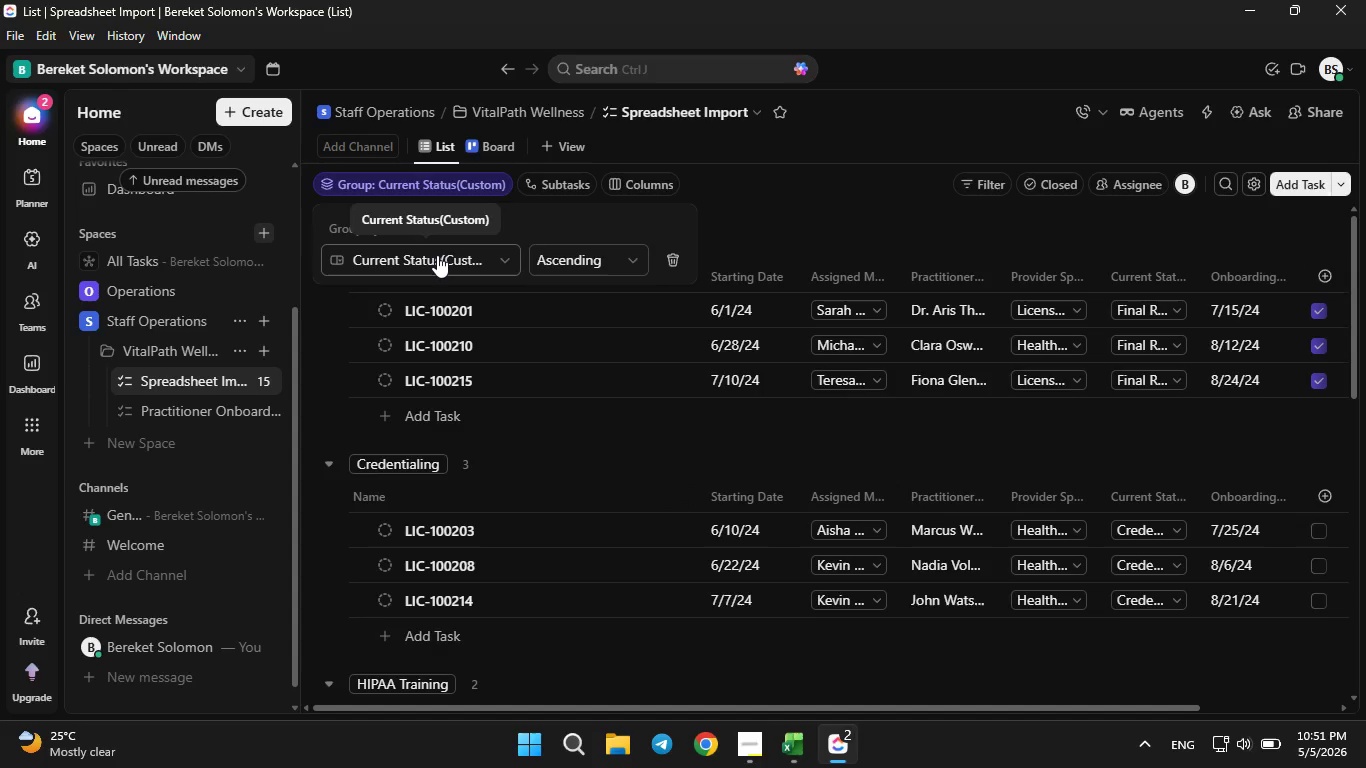 
left_click([437, 255])
 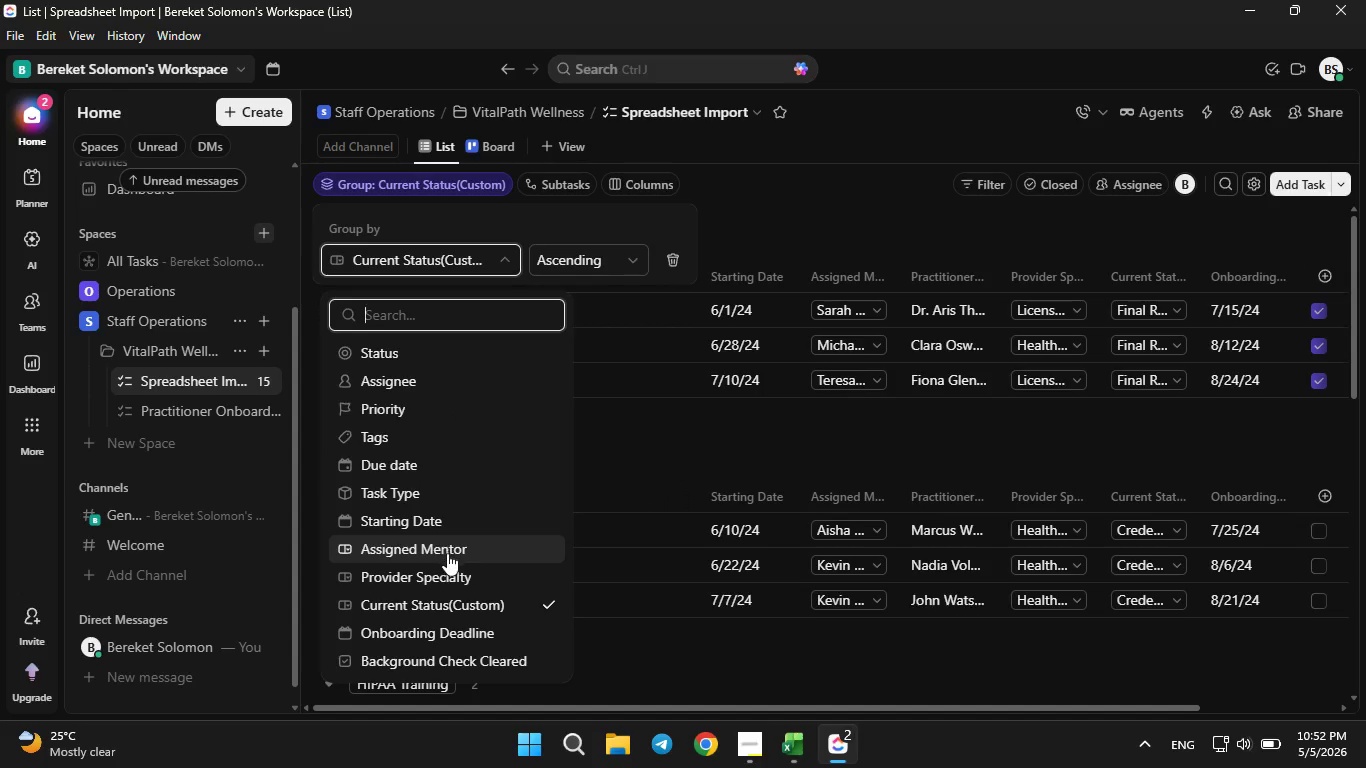 
left_click([447, 577])
 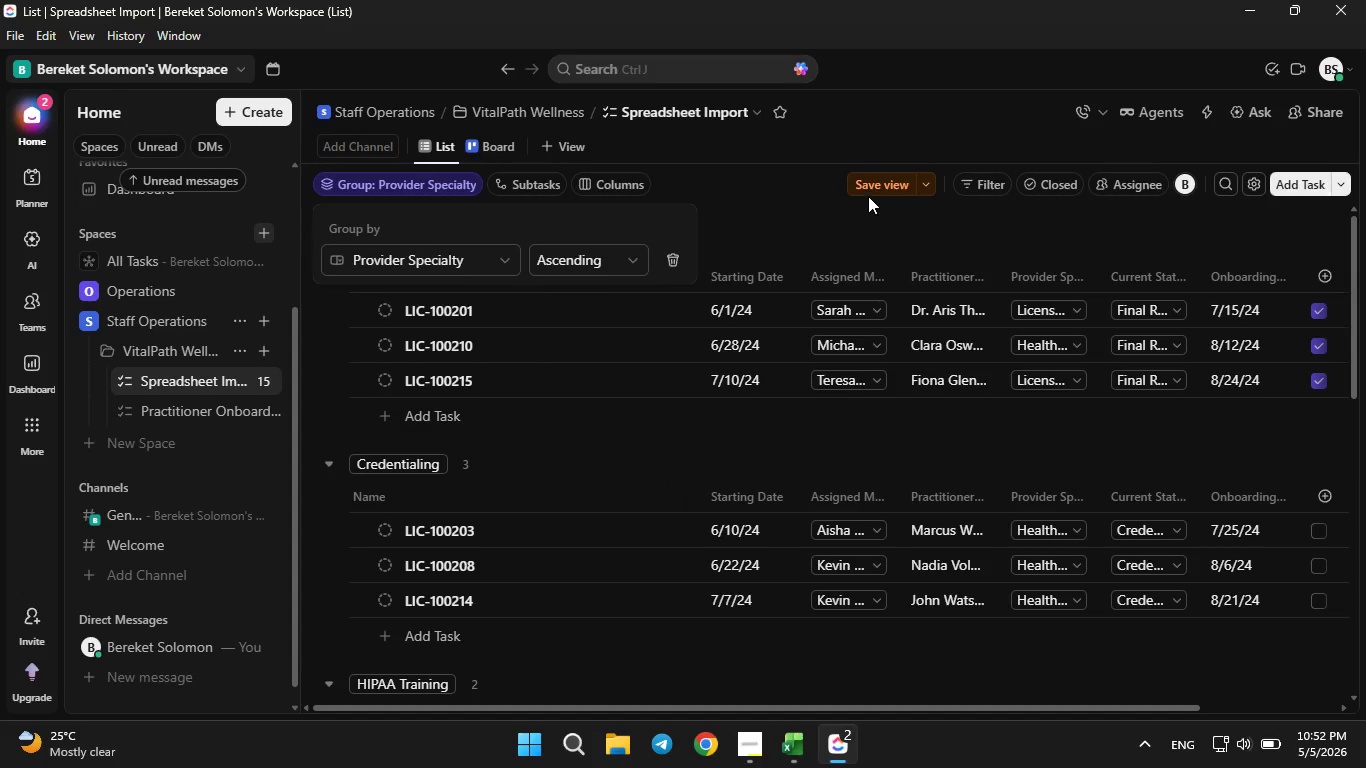 
left_click([868, 189])
 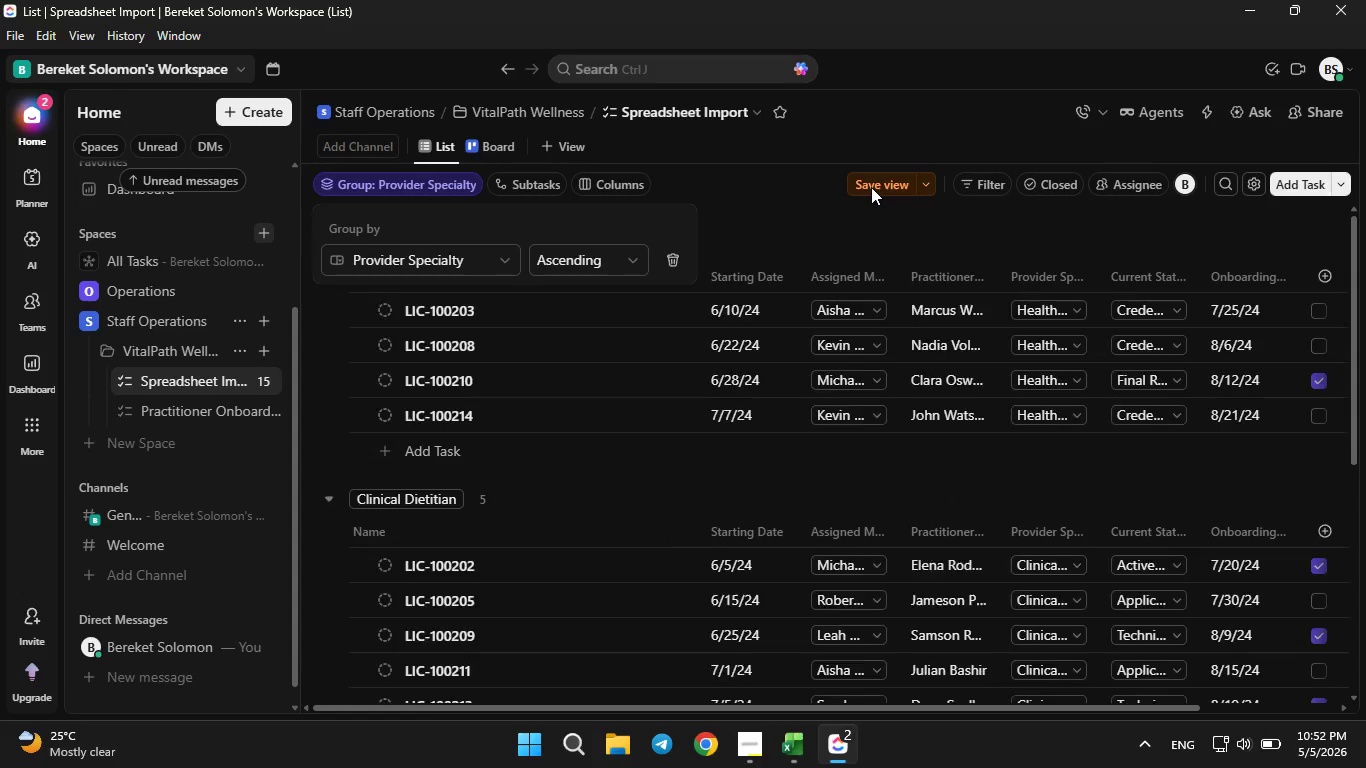 
double_click([871, 187])
 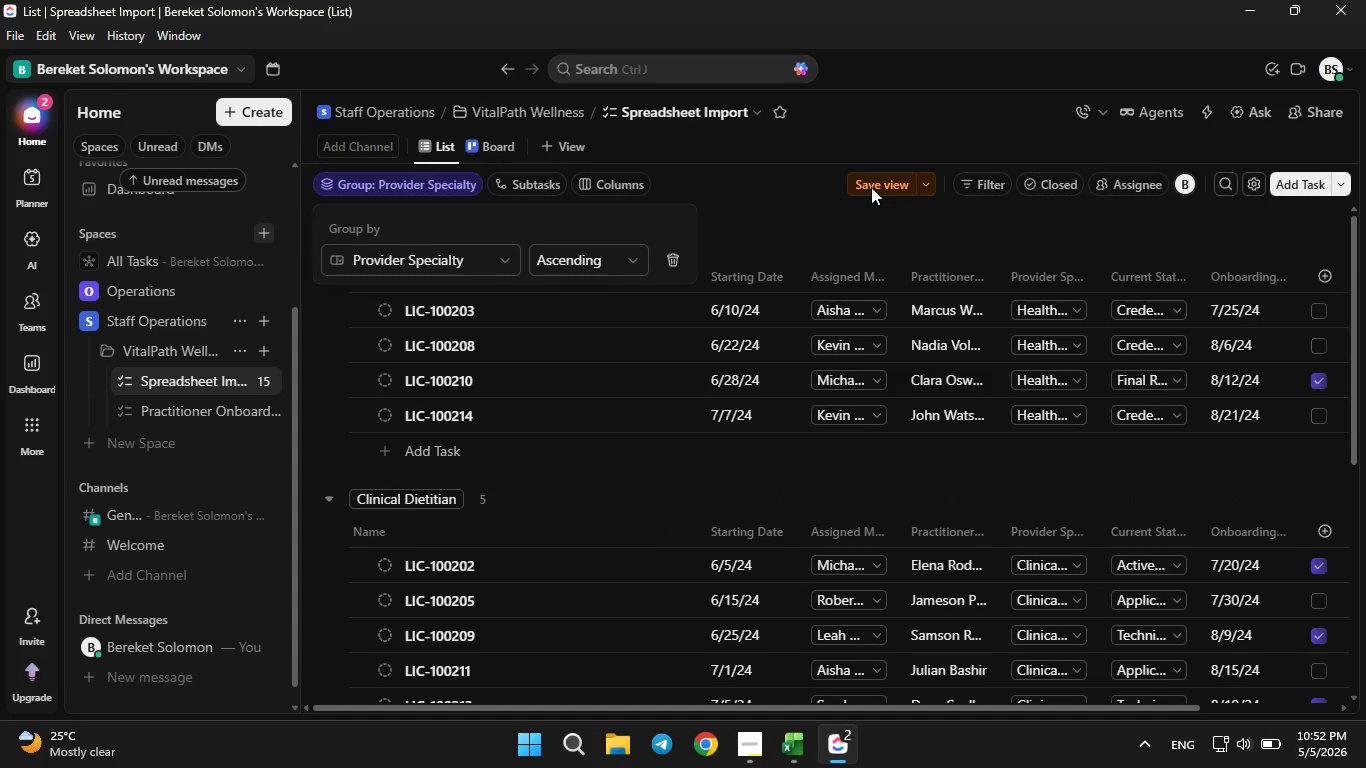 
triple_click([871, 187])
 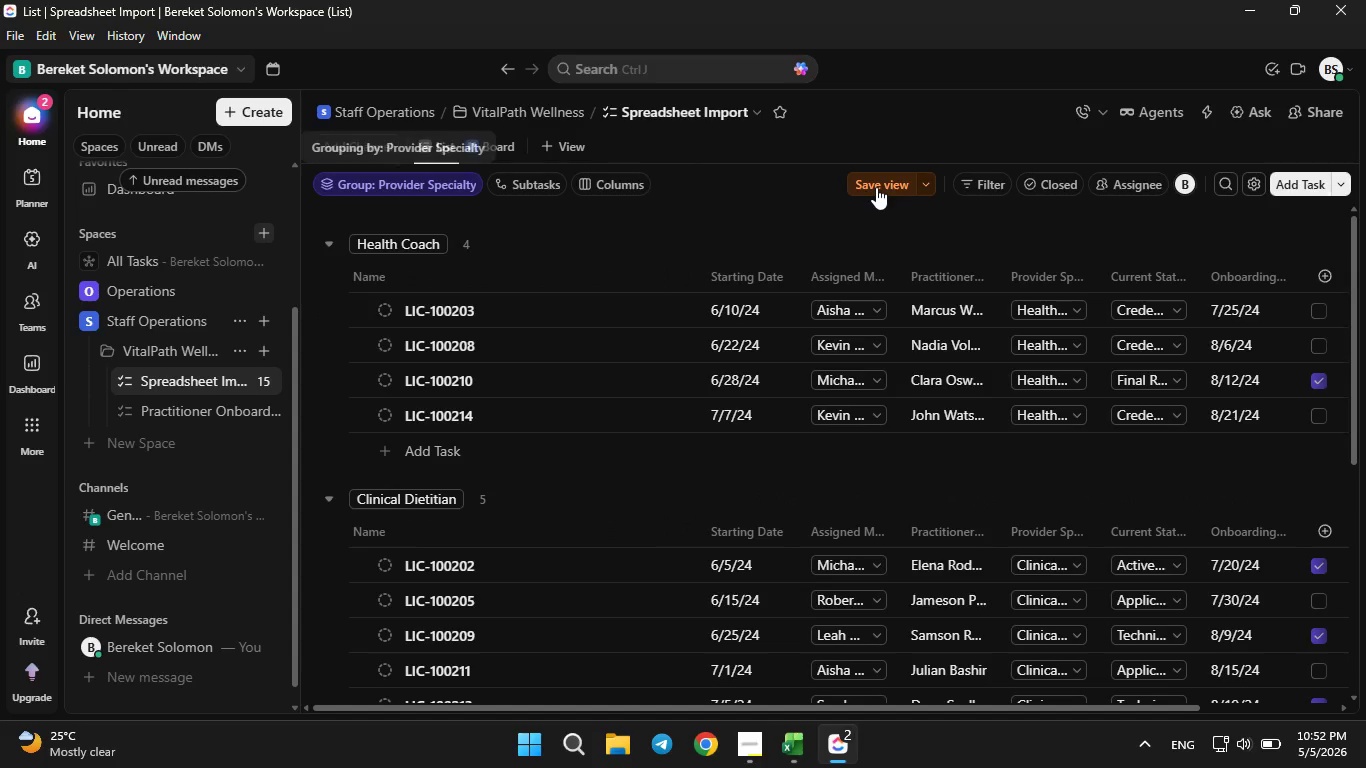 
left_click([876, 187])
 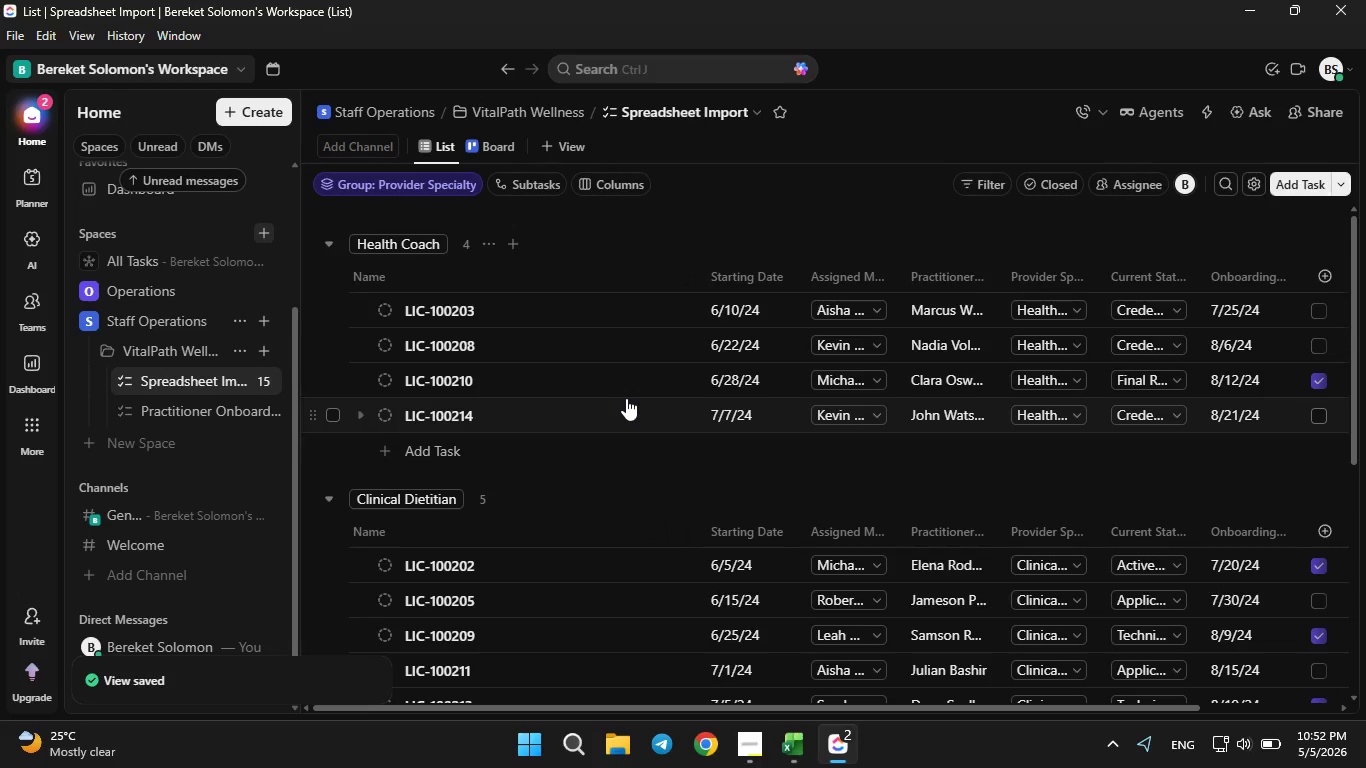 
wait(7.49)
 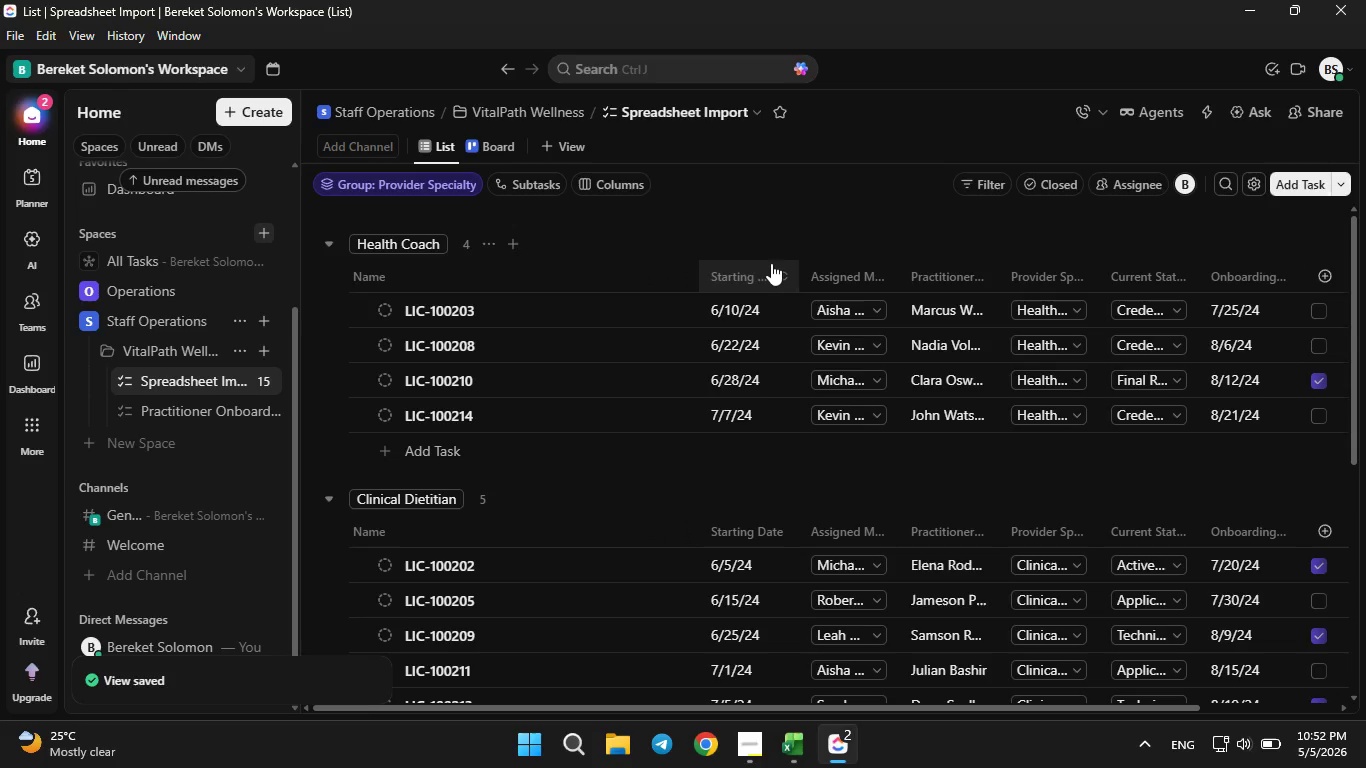 
left_click([564, 157])
 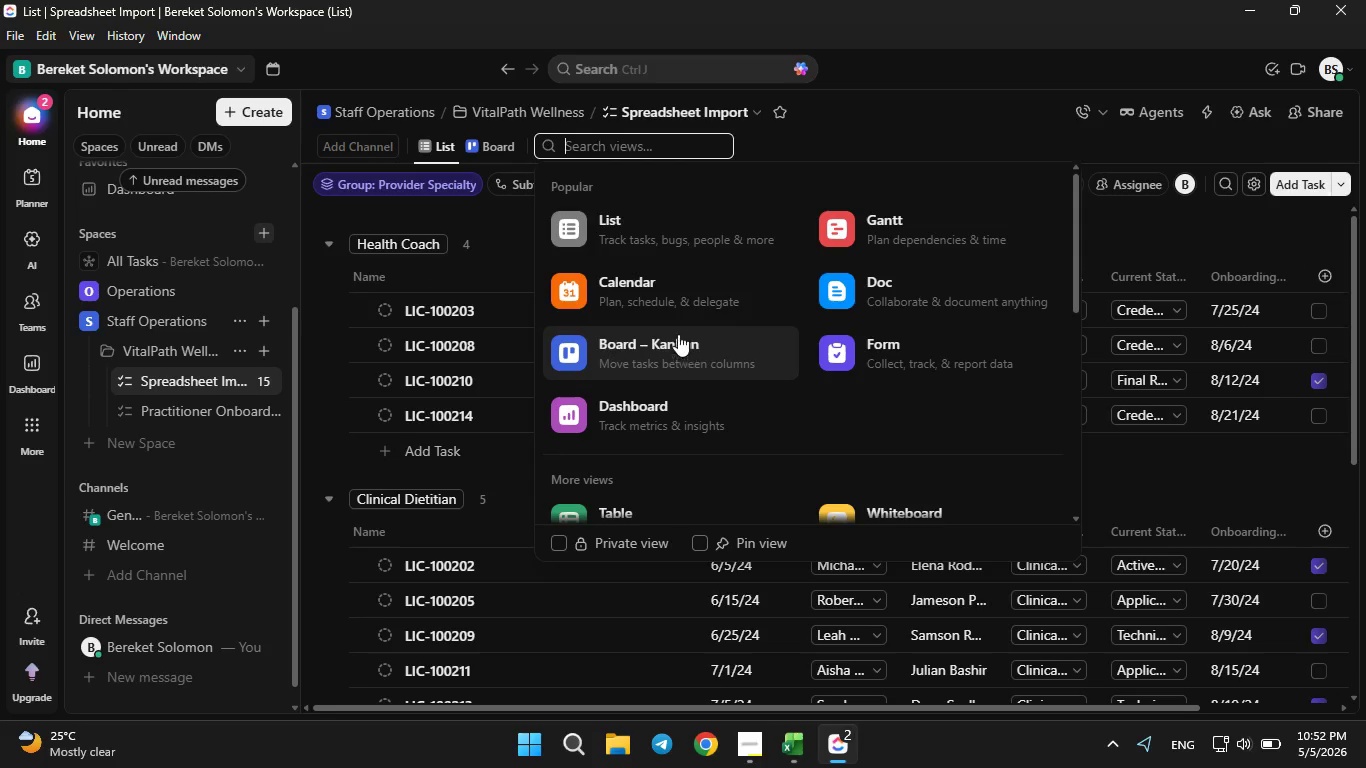 
left_click([650, 291])
 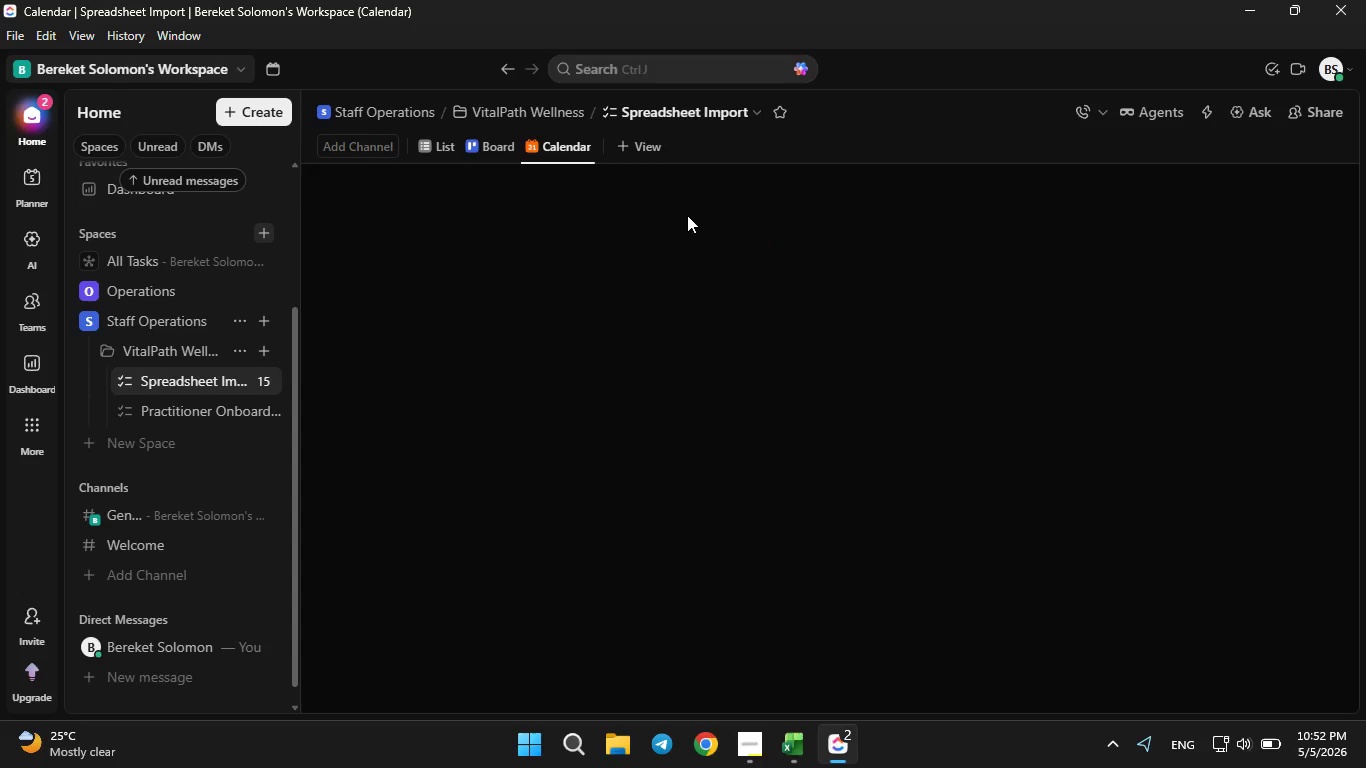 
mouse_move([1196, 205])
 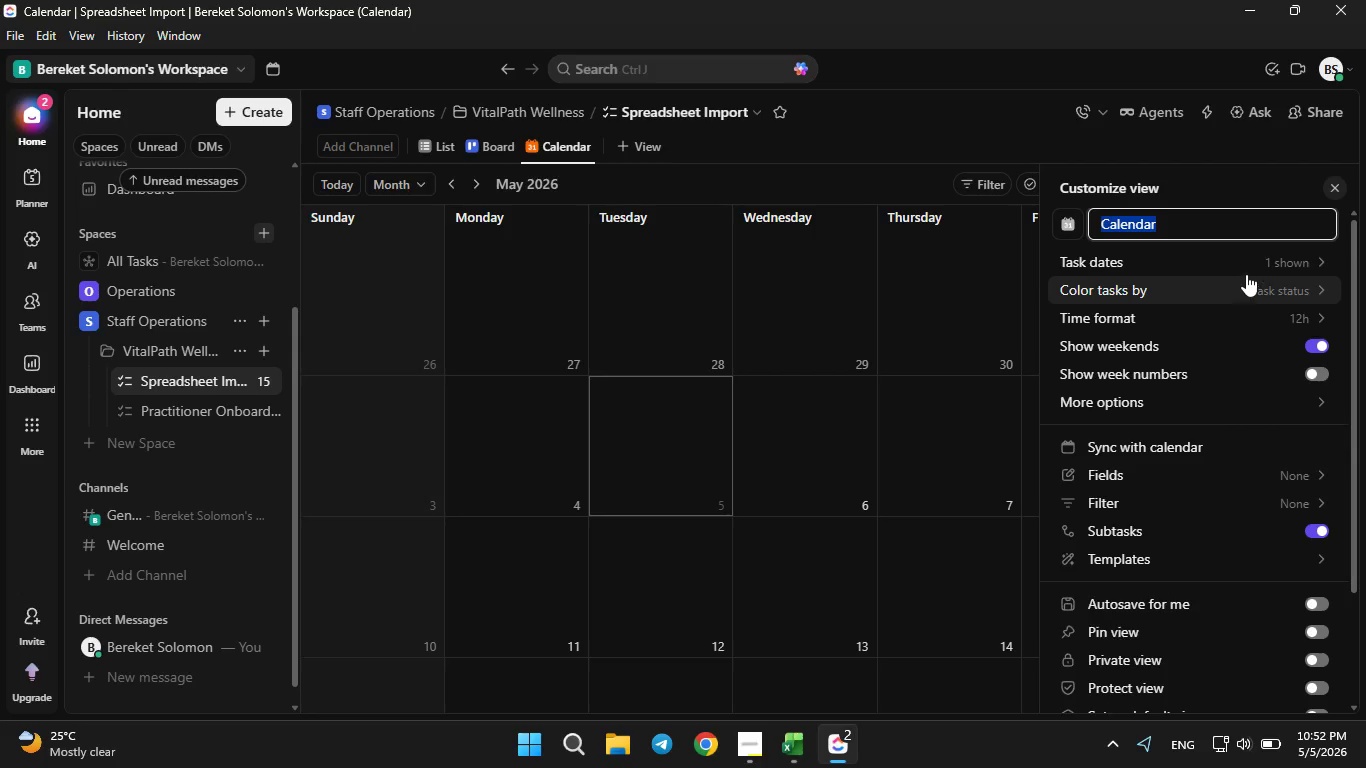 
left_click([1261, 269])
 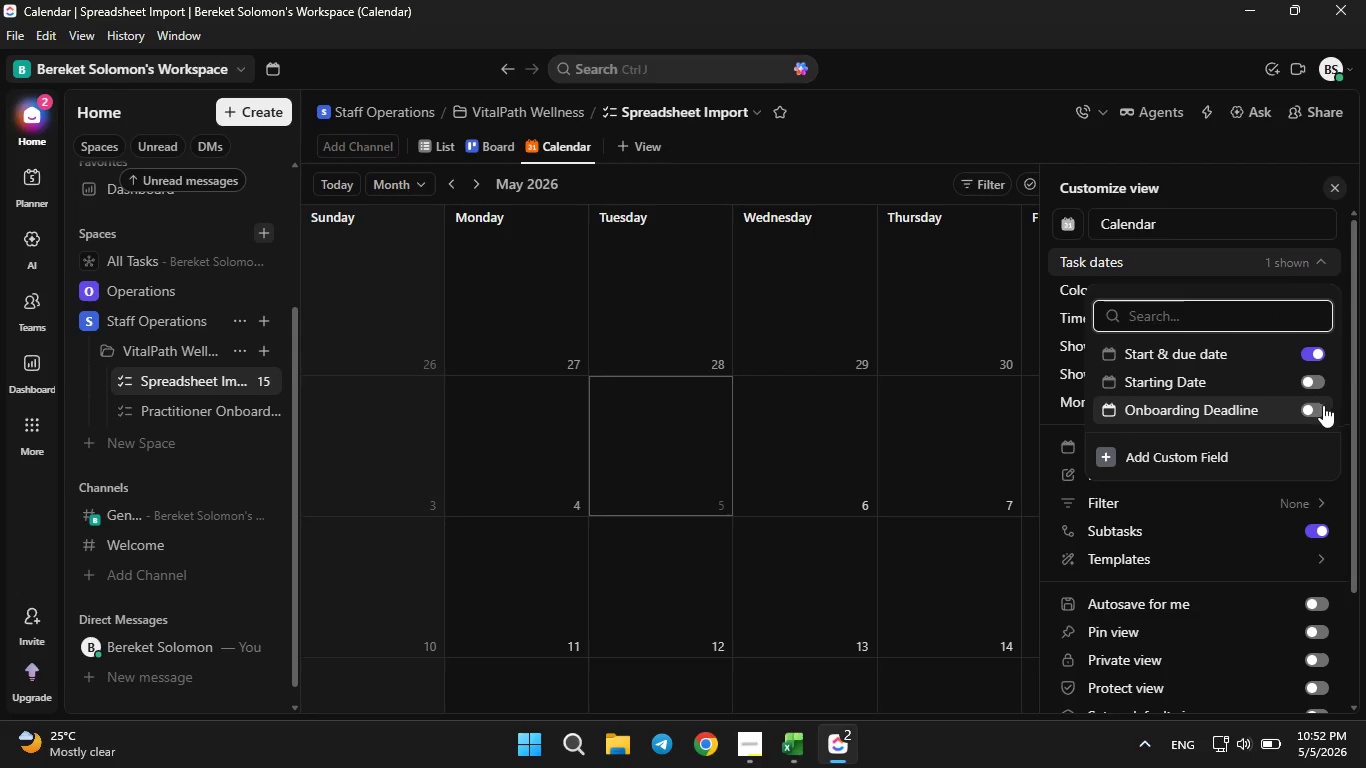 
left_click([1323, 407])
 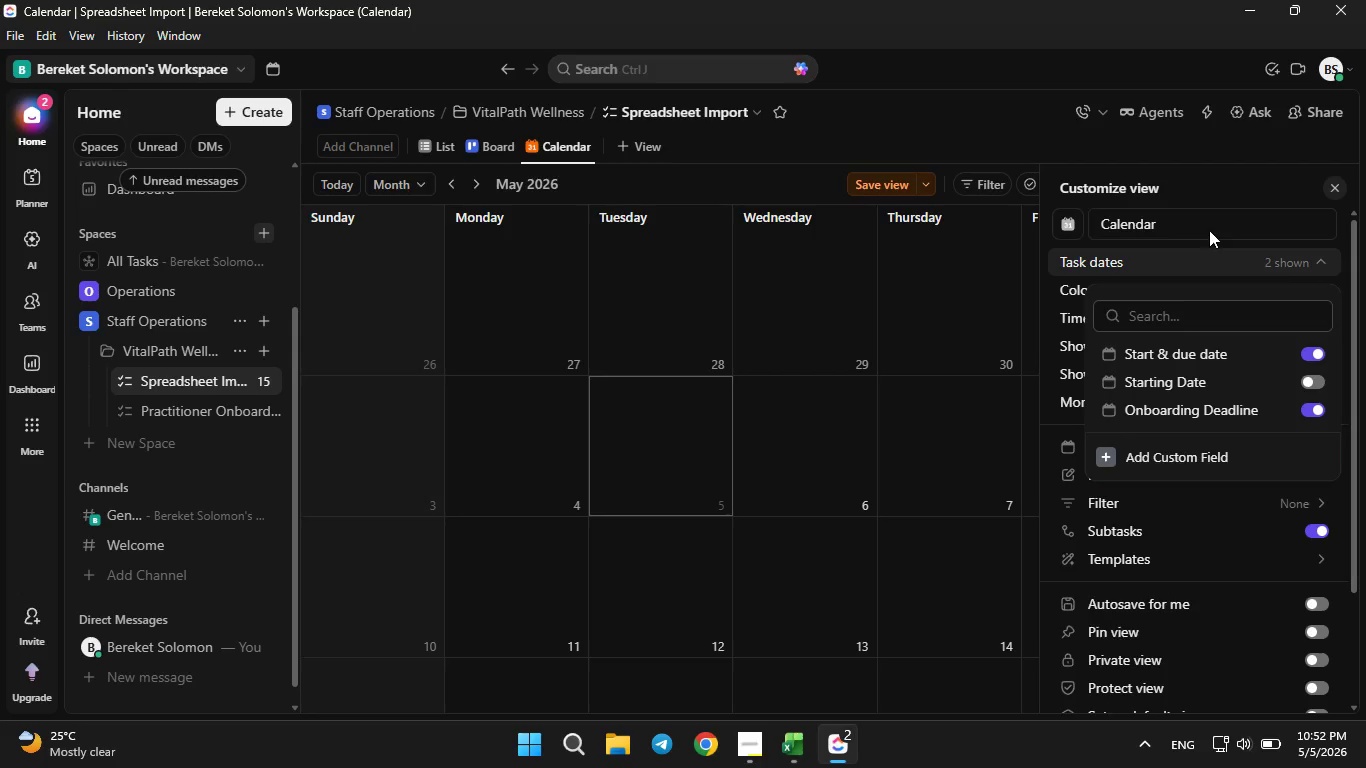 
left_click([1212, 208])
 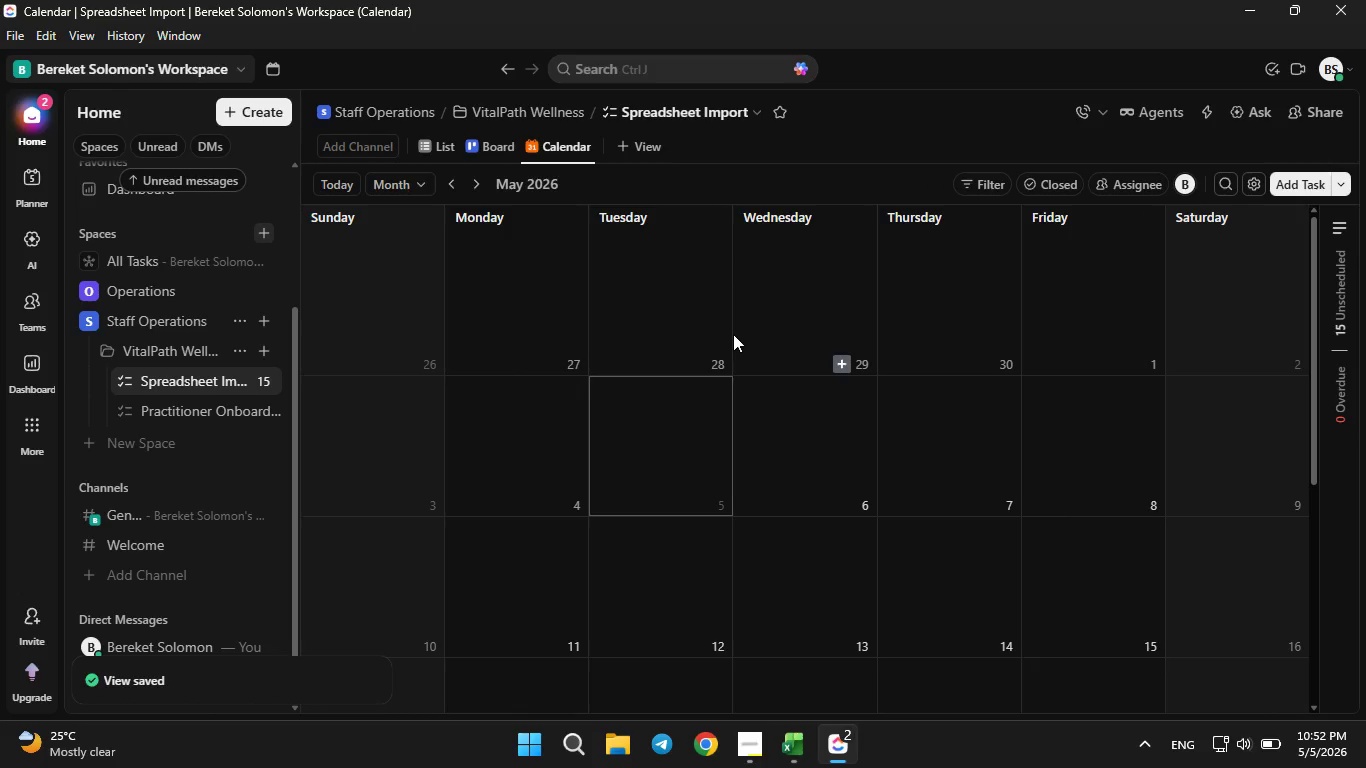 
wait(7.12)
 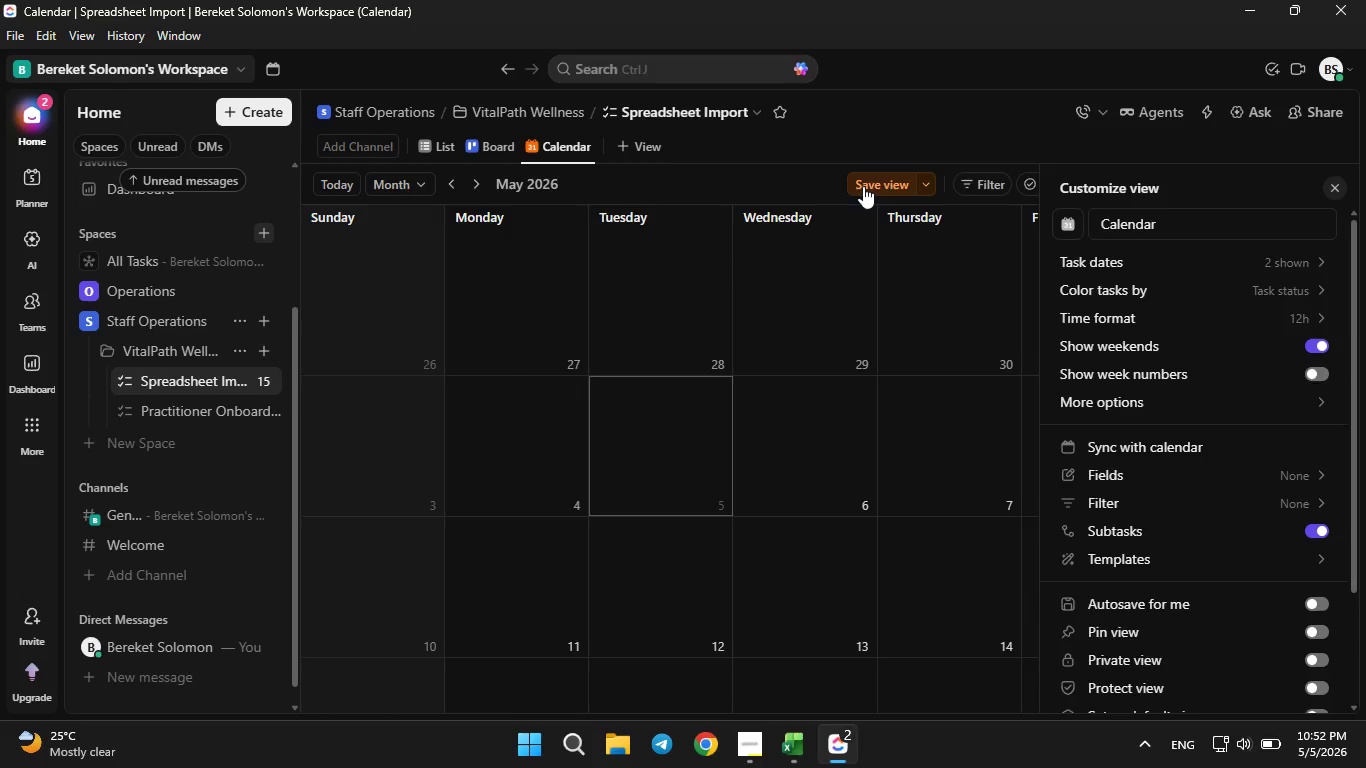 
left_click([580, 156])
 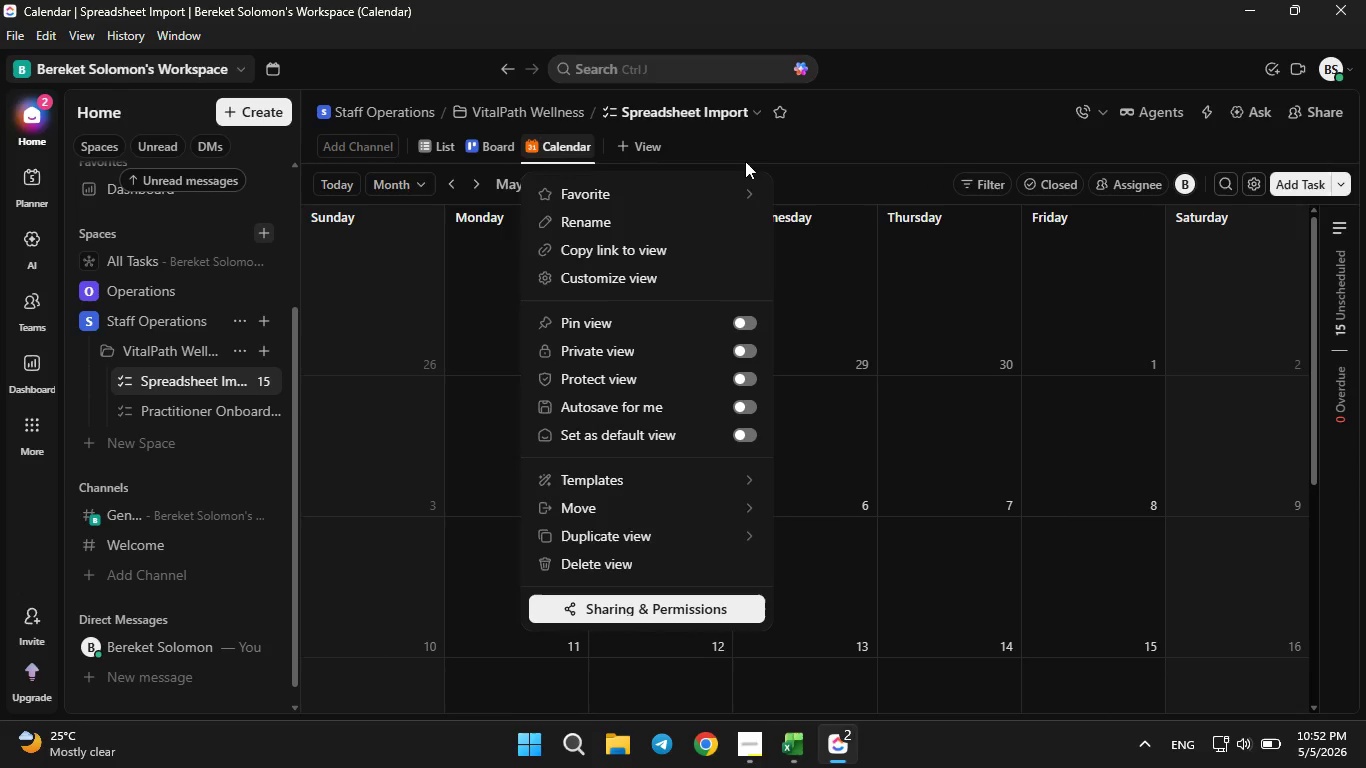 
left_click([754, 146])
 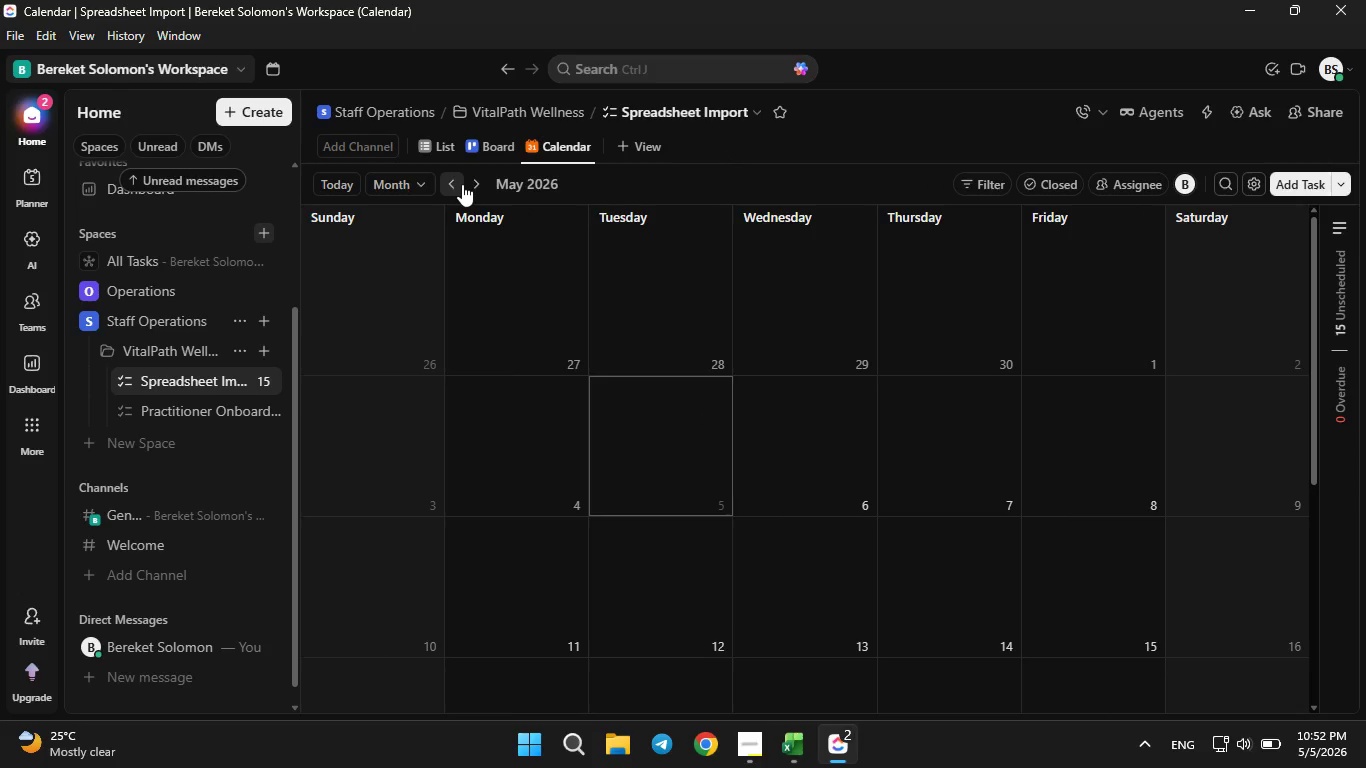 
double_click([462, 184])
 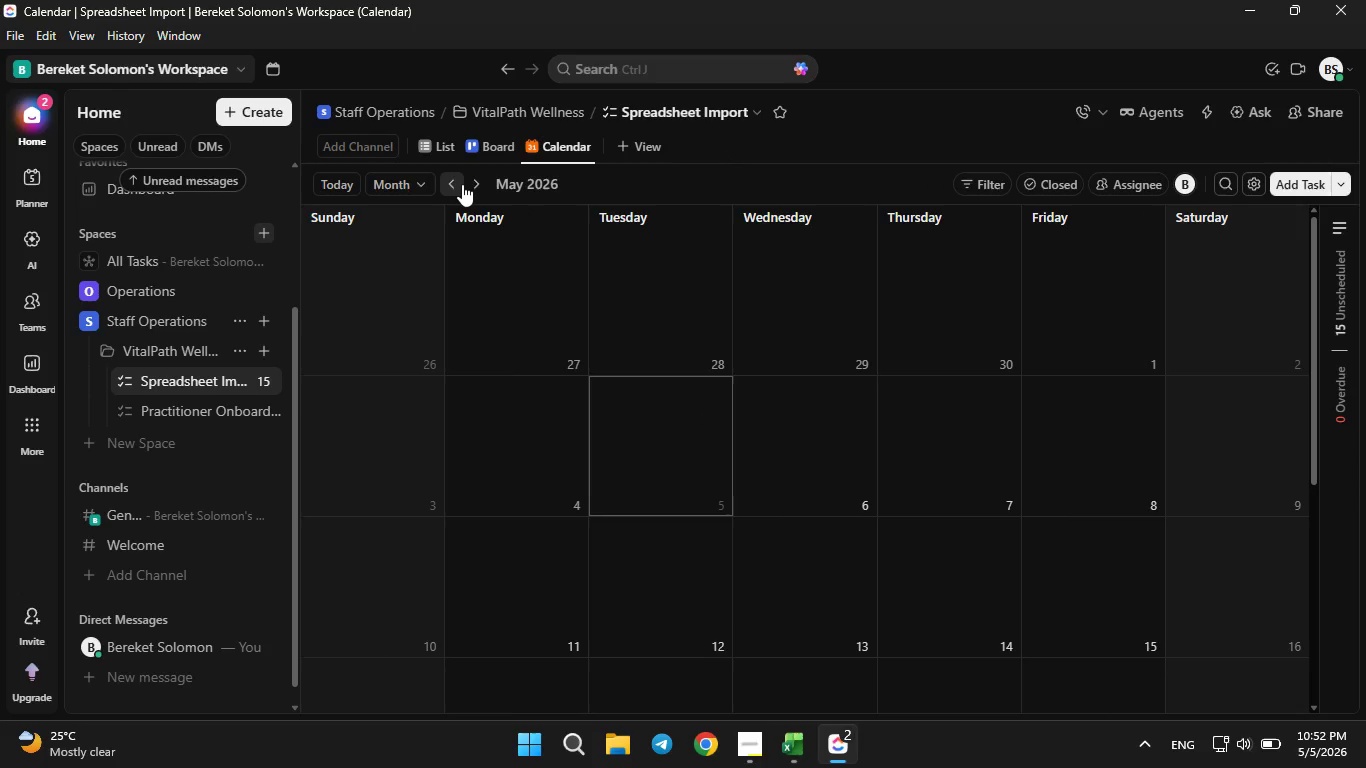 
triple_click([462, 184])
 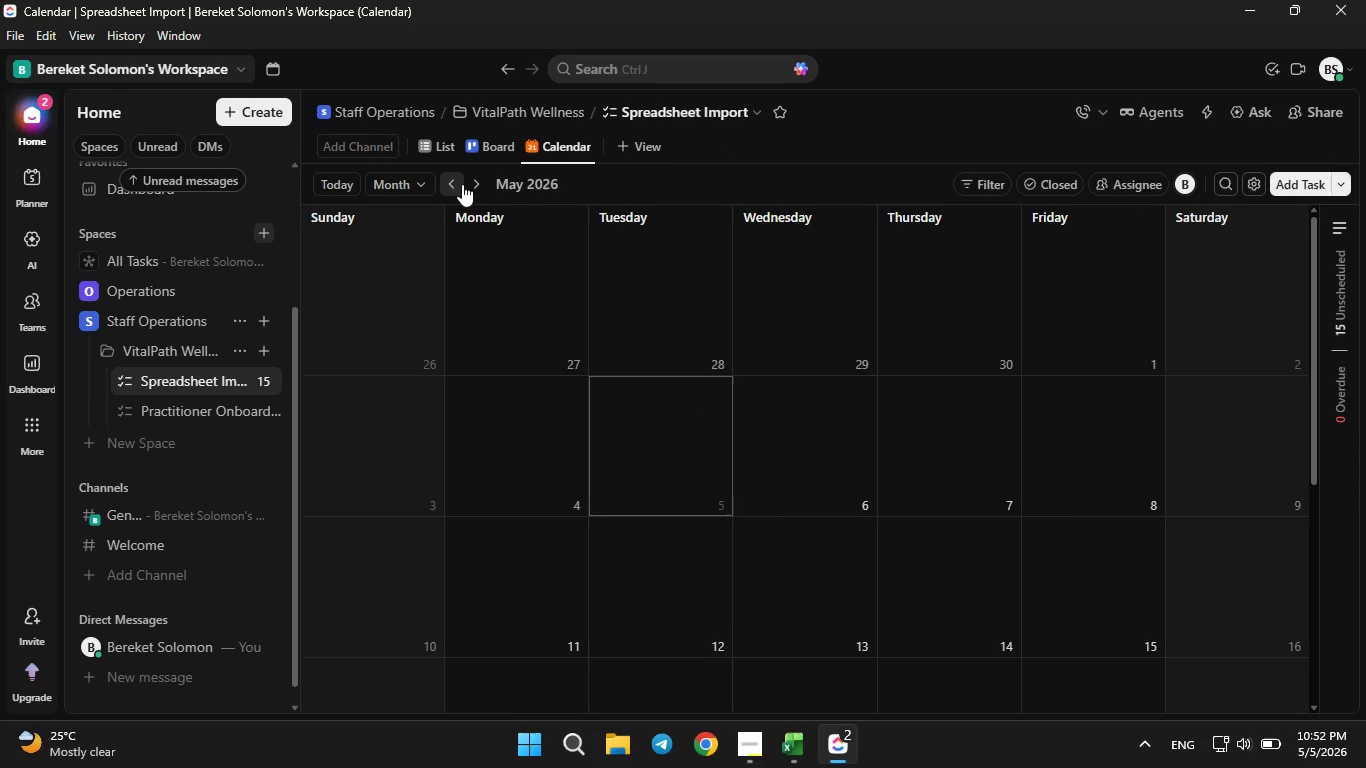 
triple_click([462, 184])
 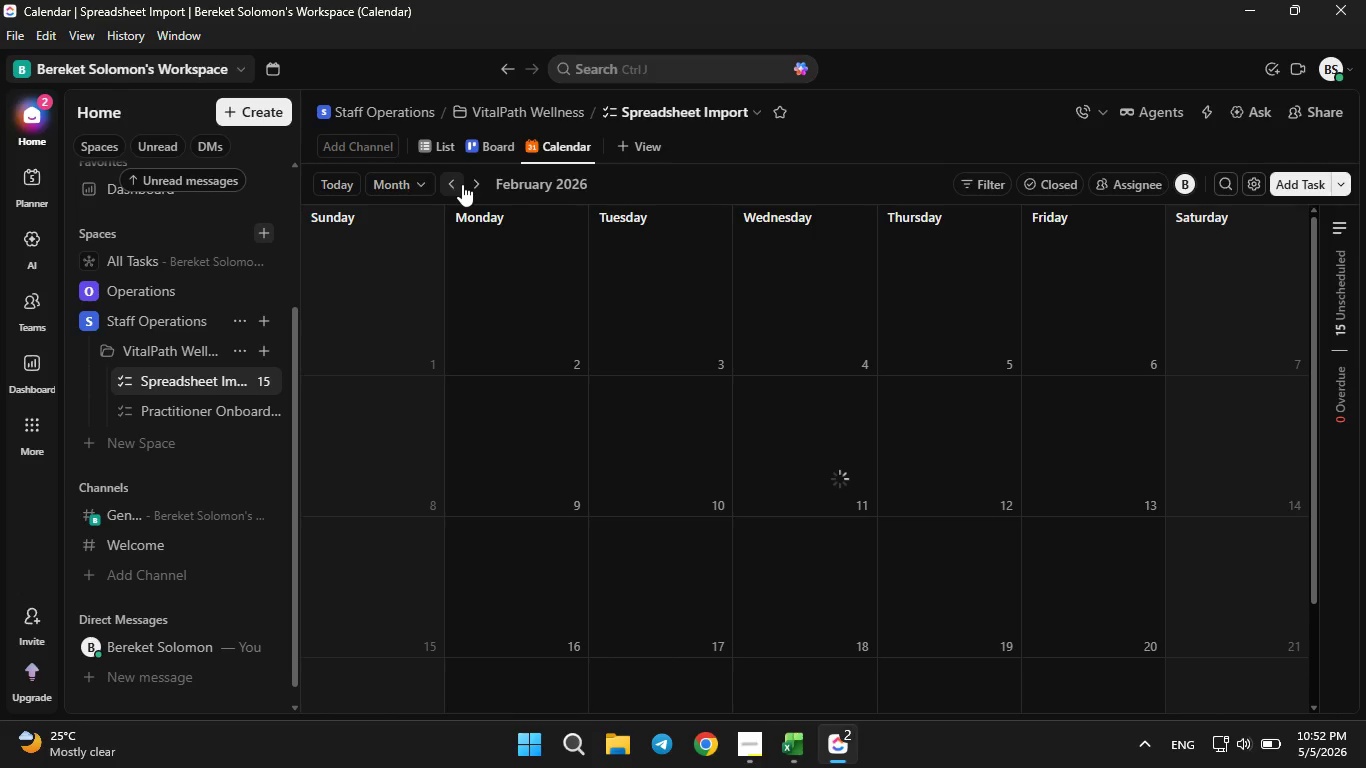 
double_click([462, 184])
 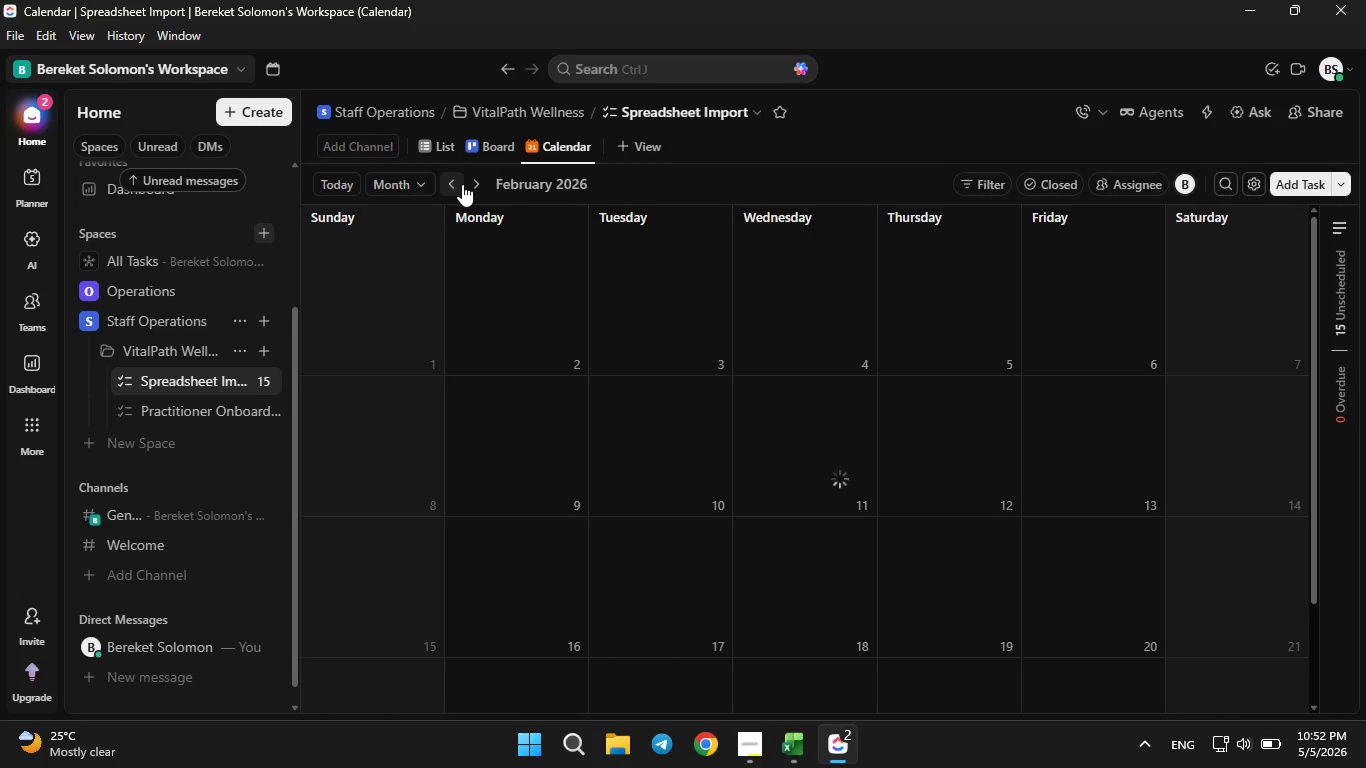 
triple_click([462, 184])
 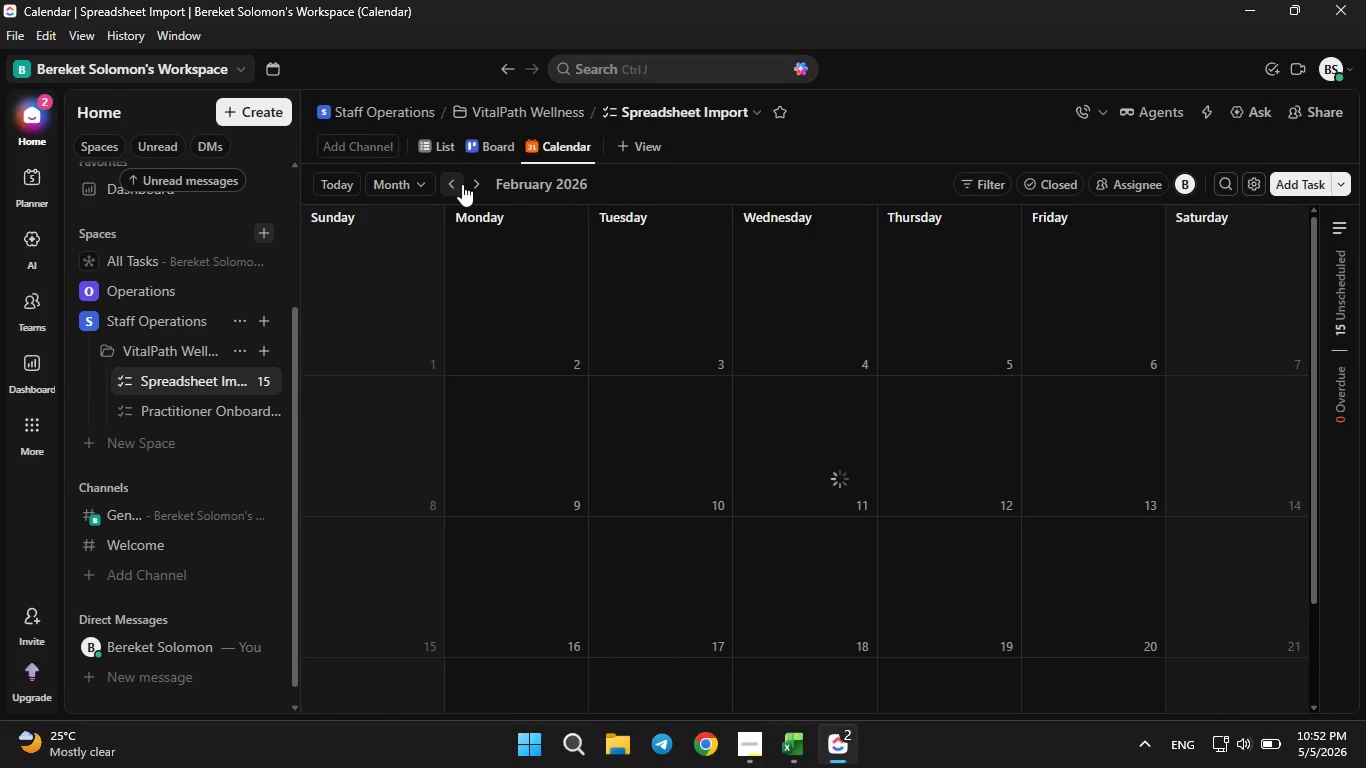 
triple_click([462, 184])
 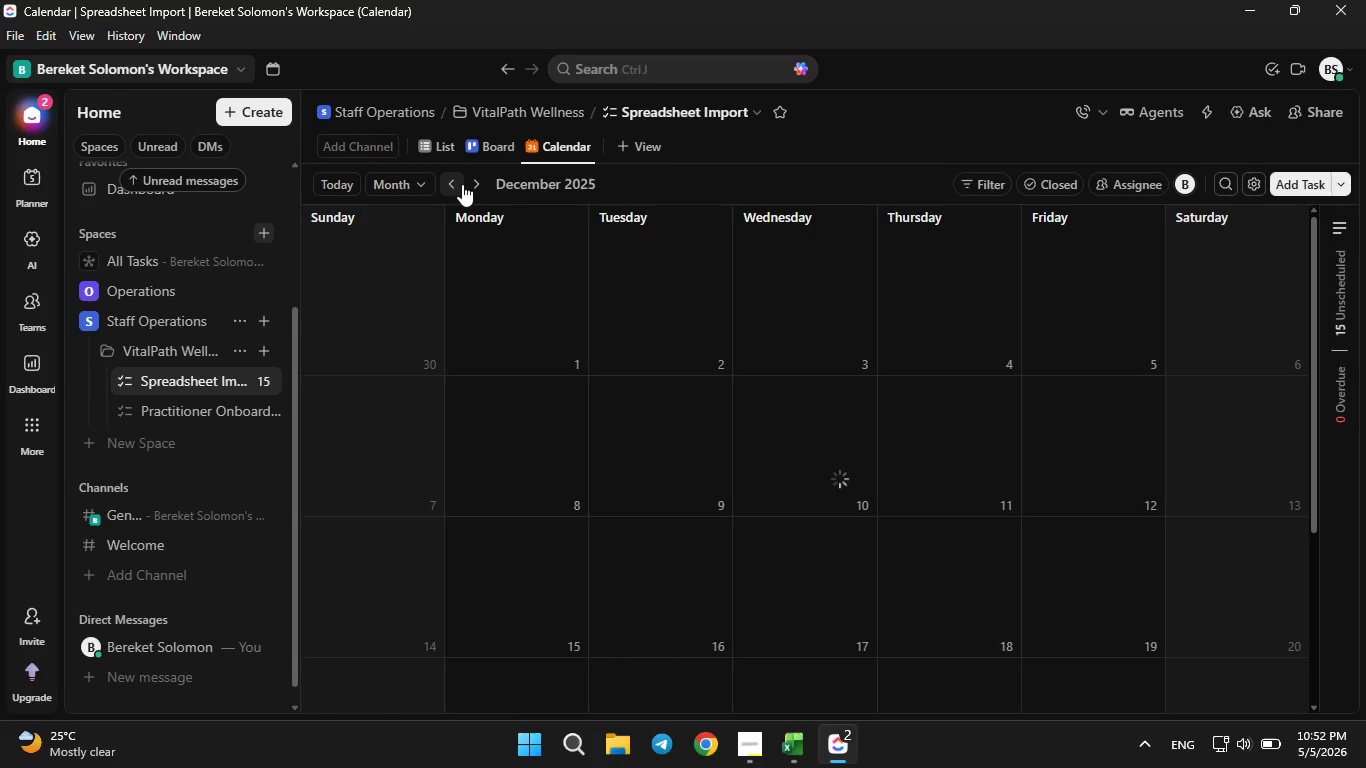 
double_click([462, 184])
 